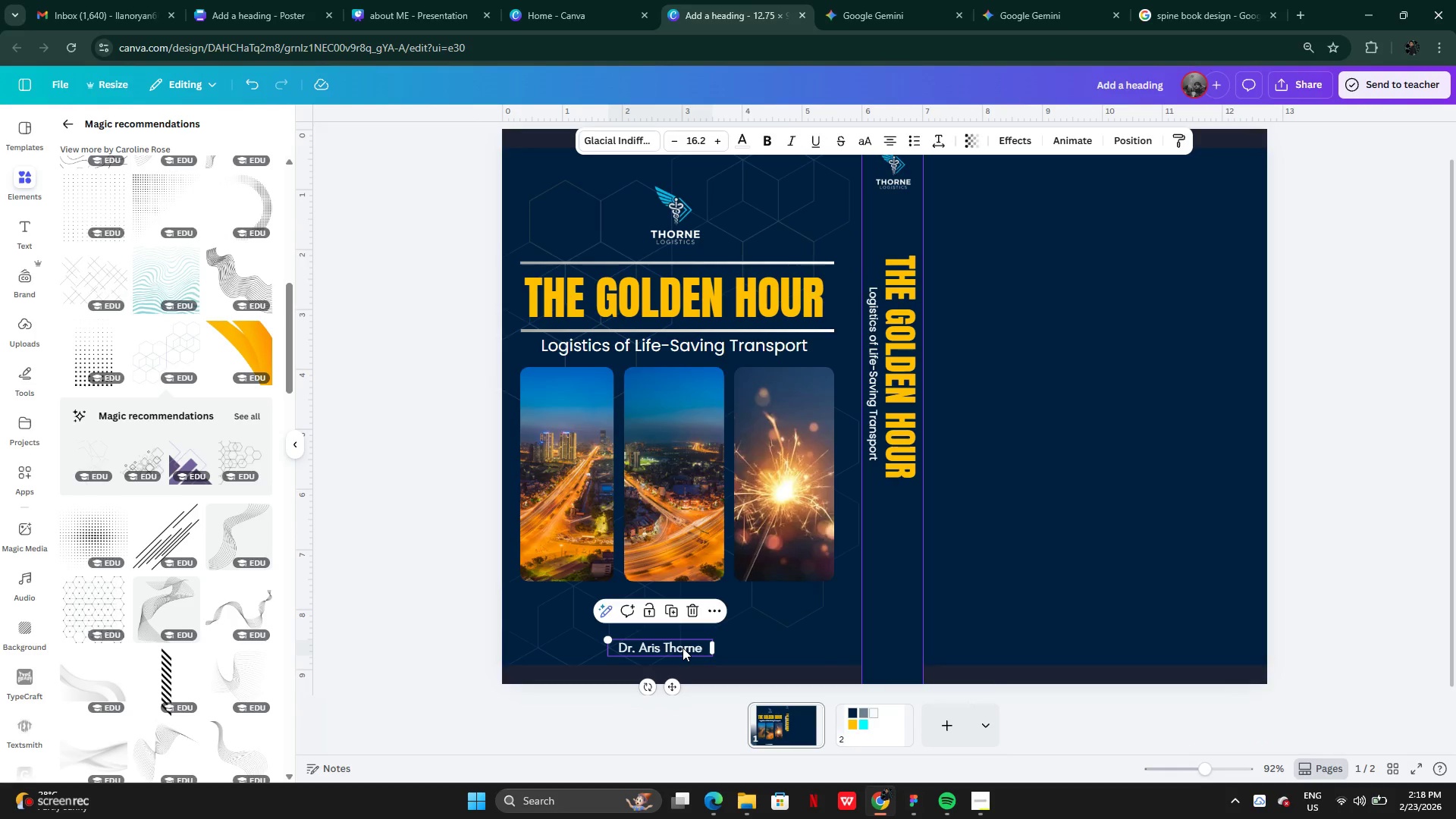 
key(Control+Z)
 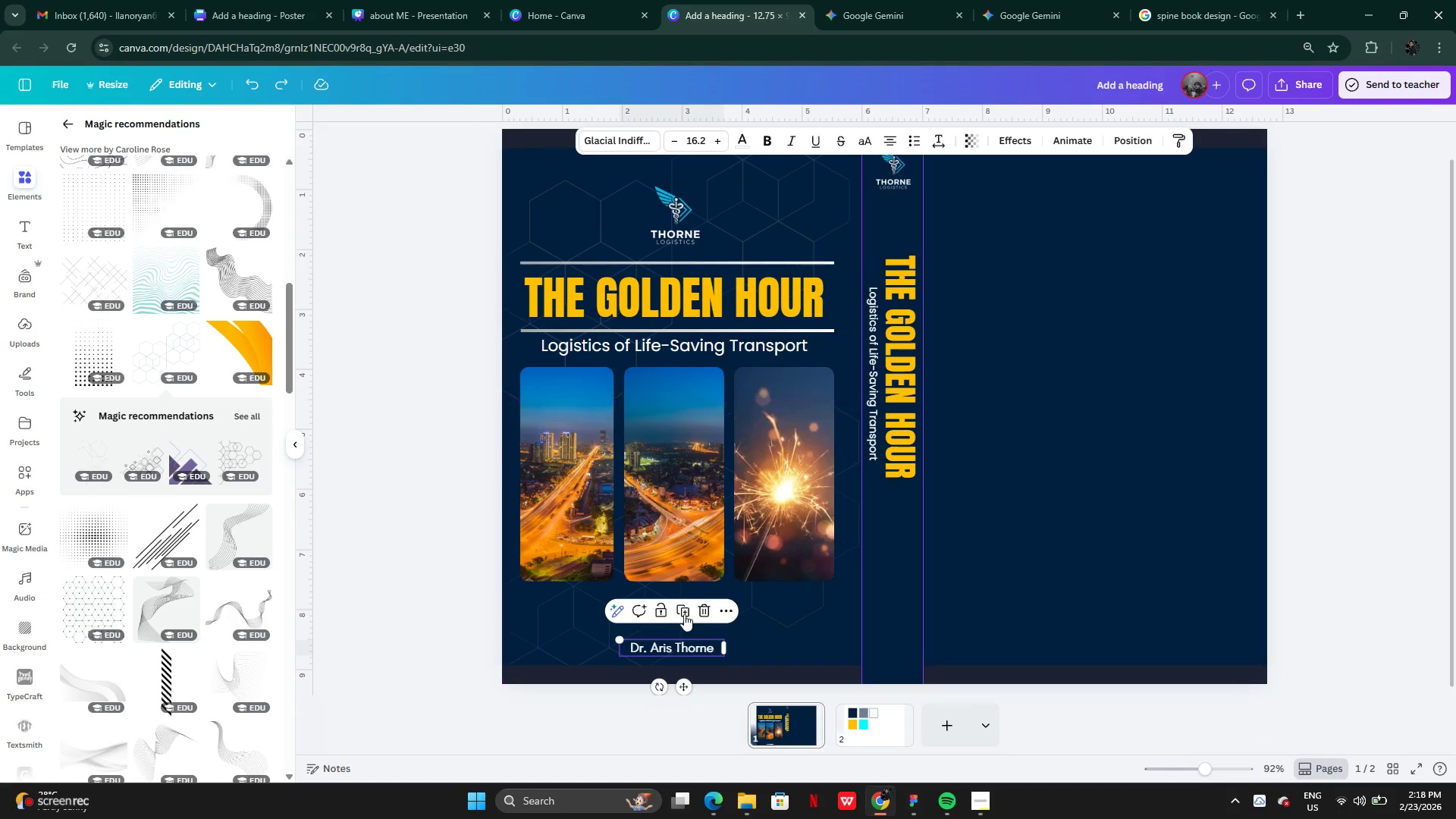 
left_click([684, 614])
 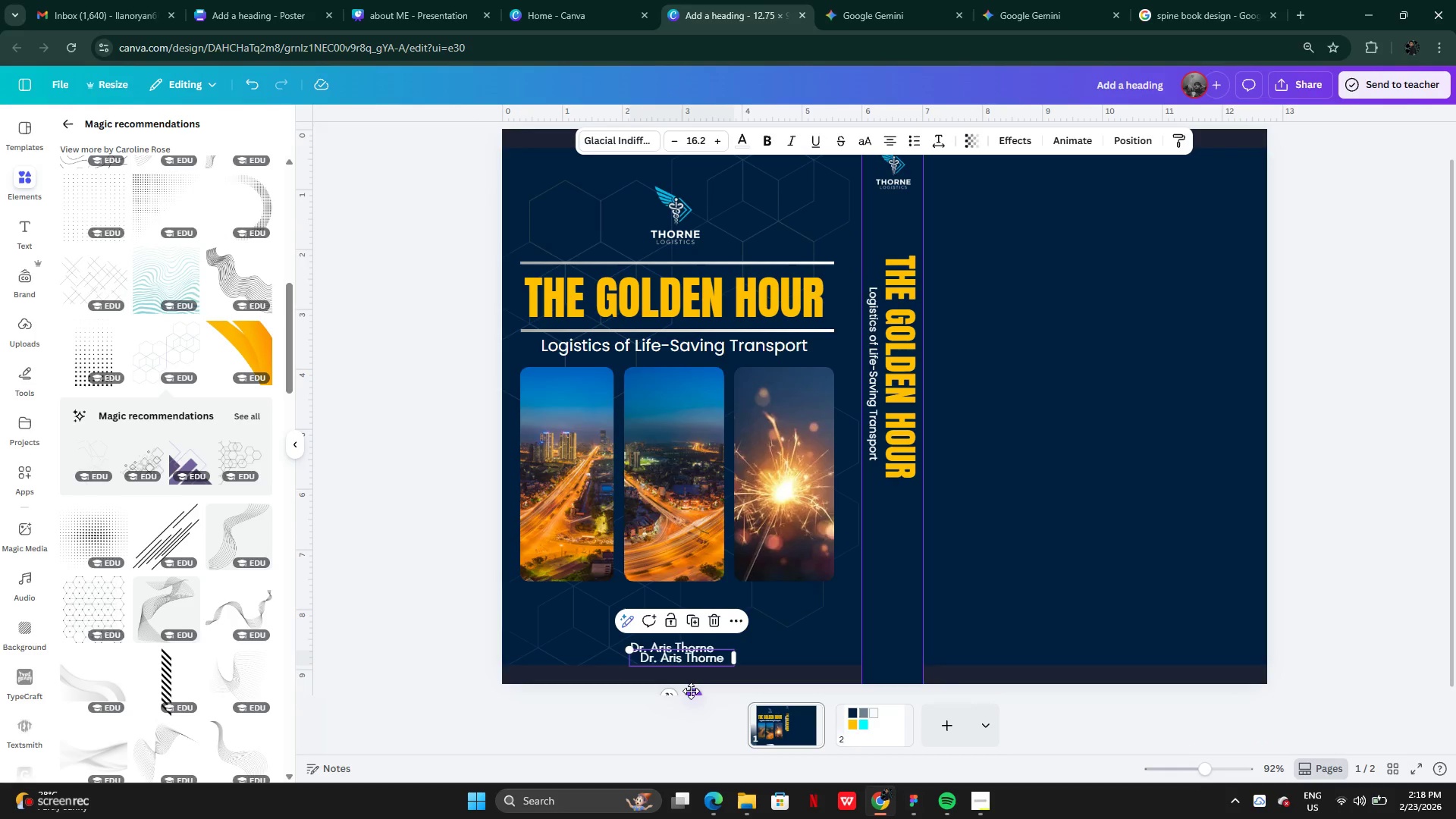 
left_click_drag(start_coordinate=[690, 691], to_coordinate=[930, 629])
 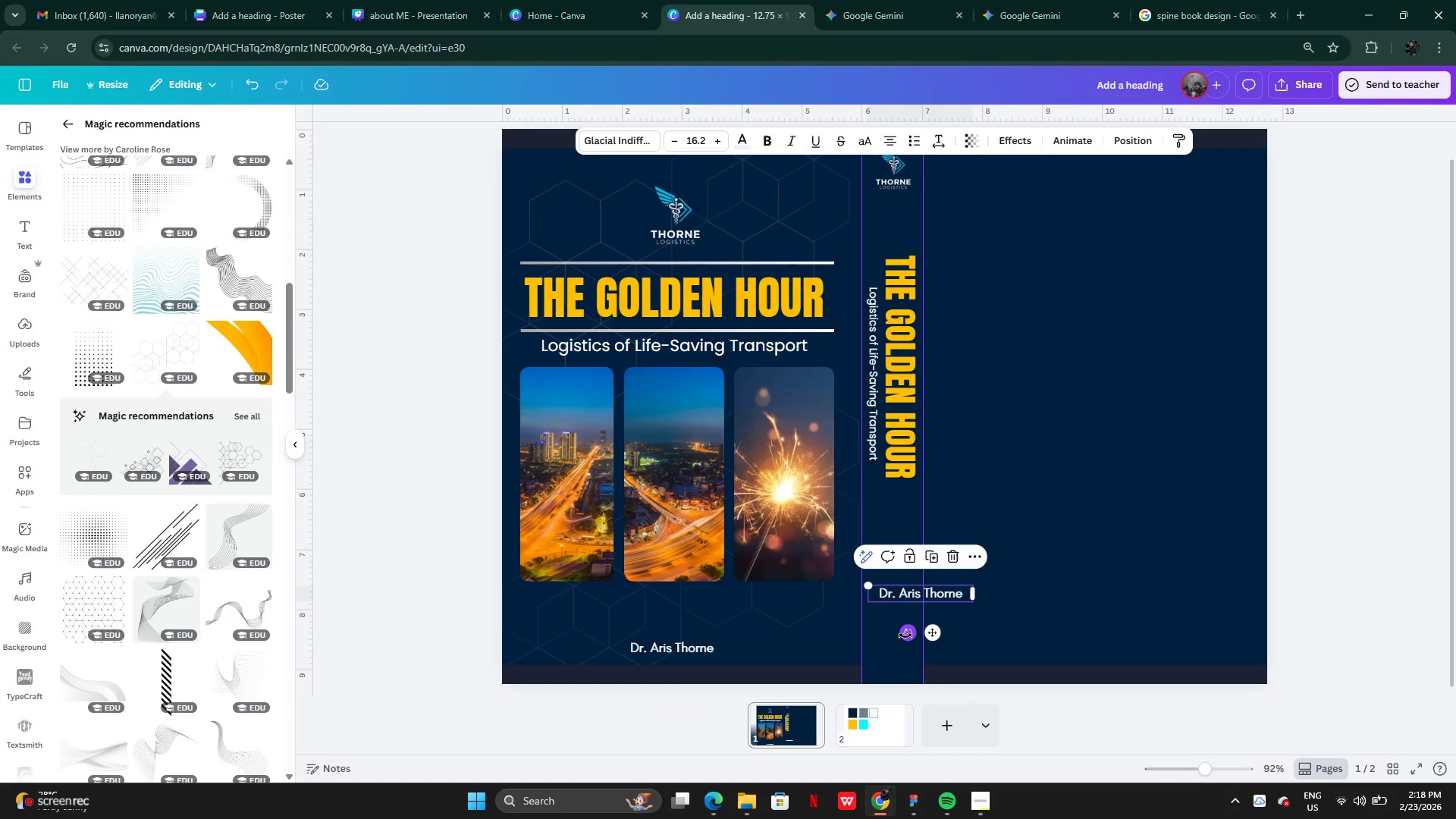 
left_click_drag(start_coordinate=[905, 635], to_coordinate=[873, 579])
 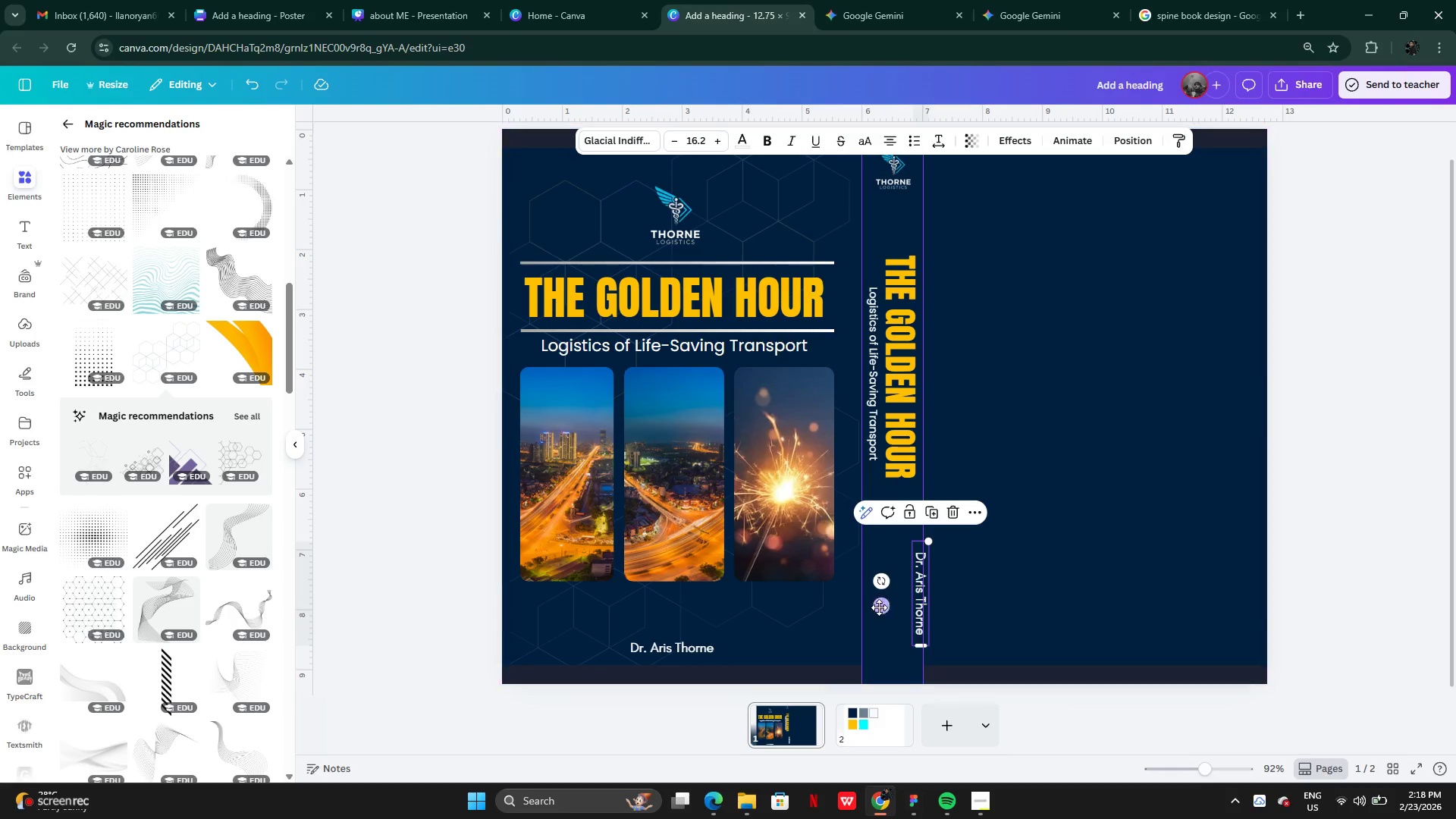 
left_click_drag(start_coordinate=[879, 607], to_coordinate=[867, 609])
 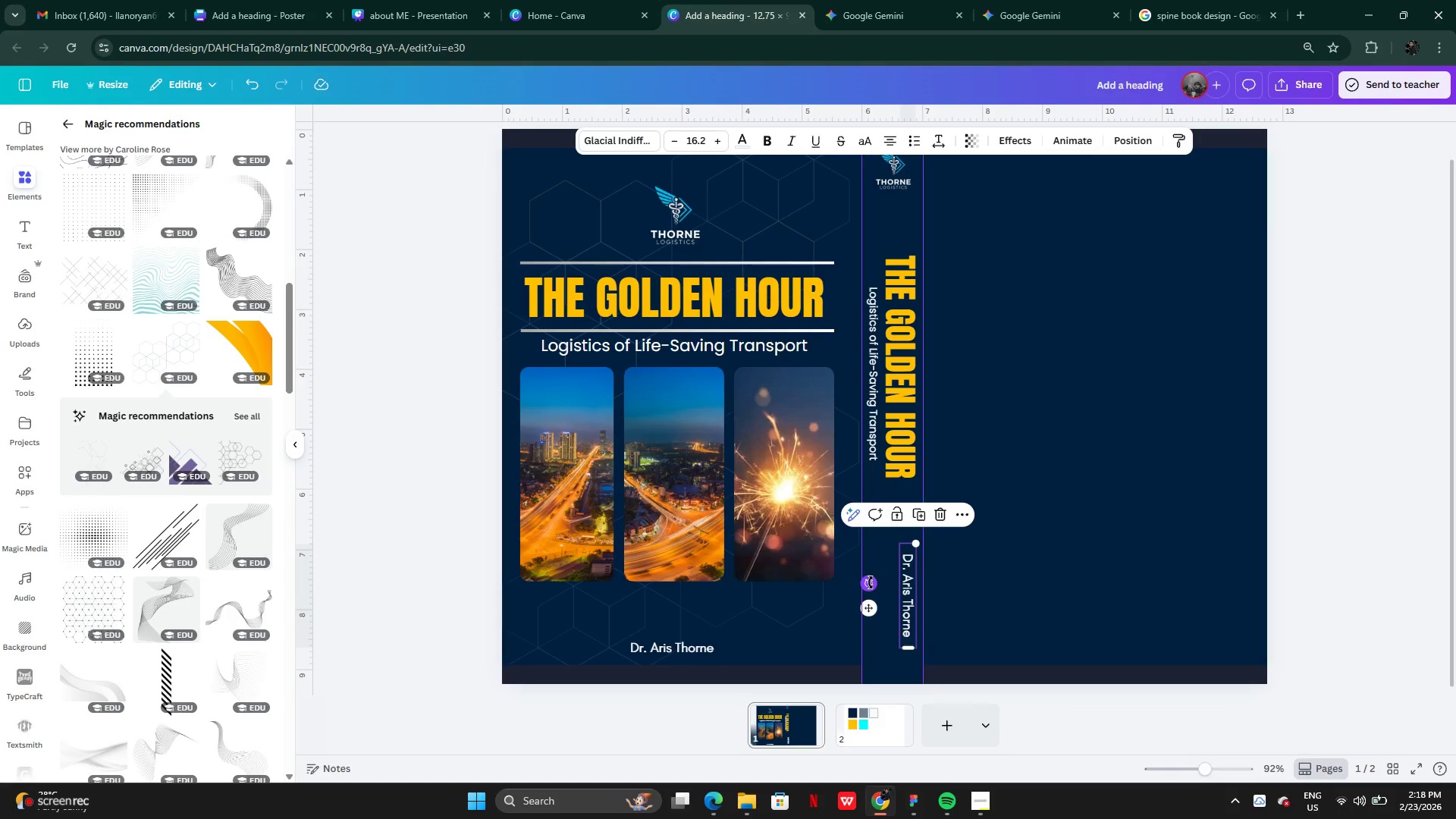 
left_click_drag(start_coordinate=[871, 582], to_coordinate=[866, 582])
 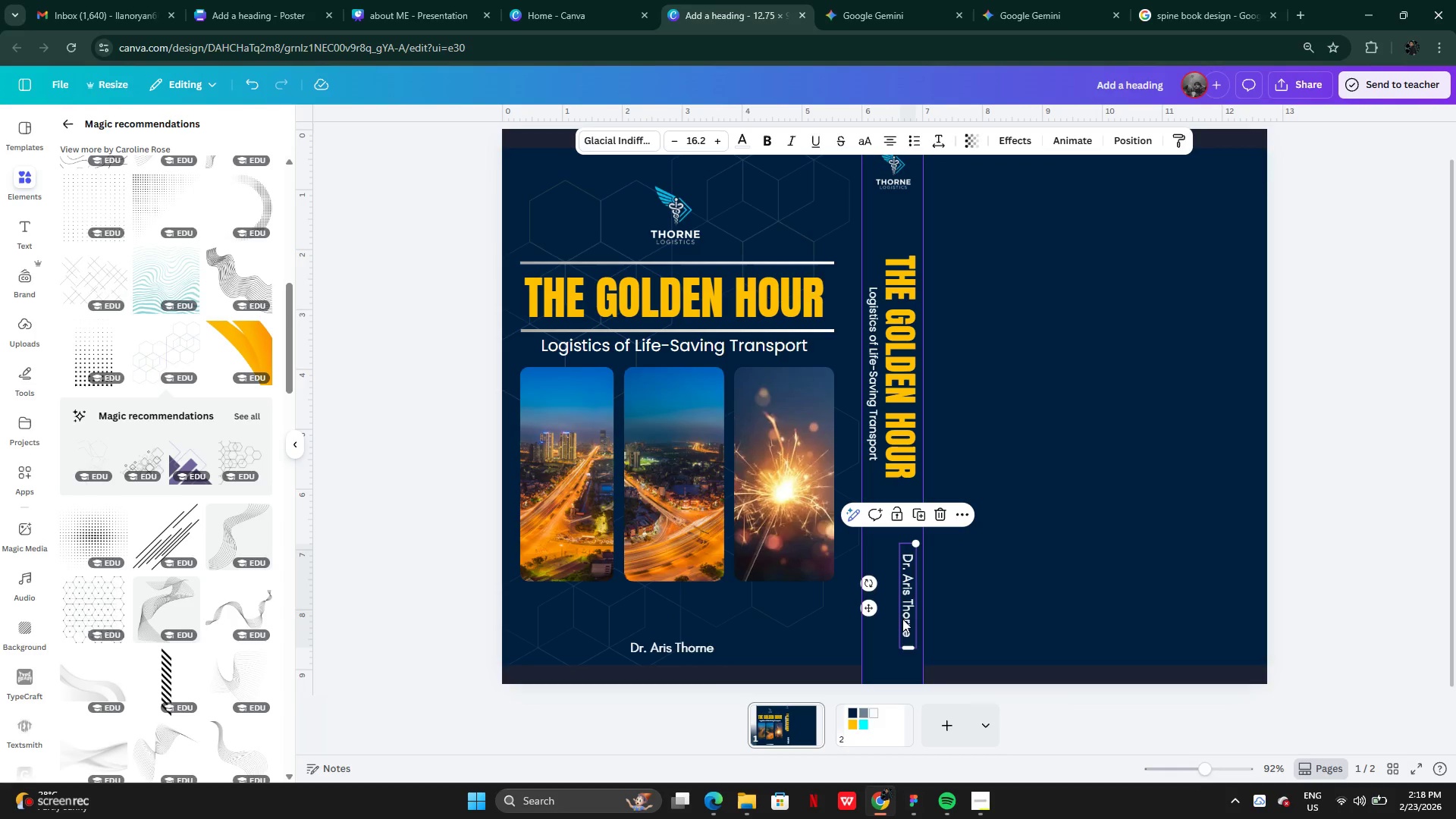 
left_click_drag(start_coordinate=[903, 620], to_coordinate=[889, 605])
 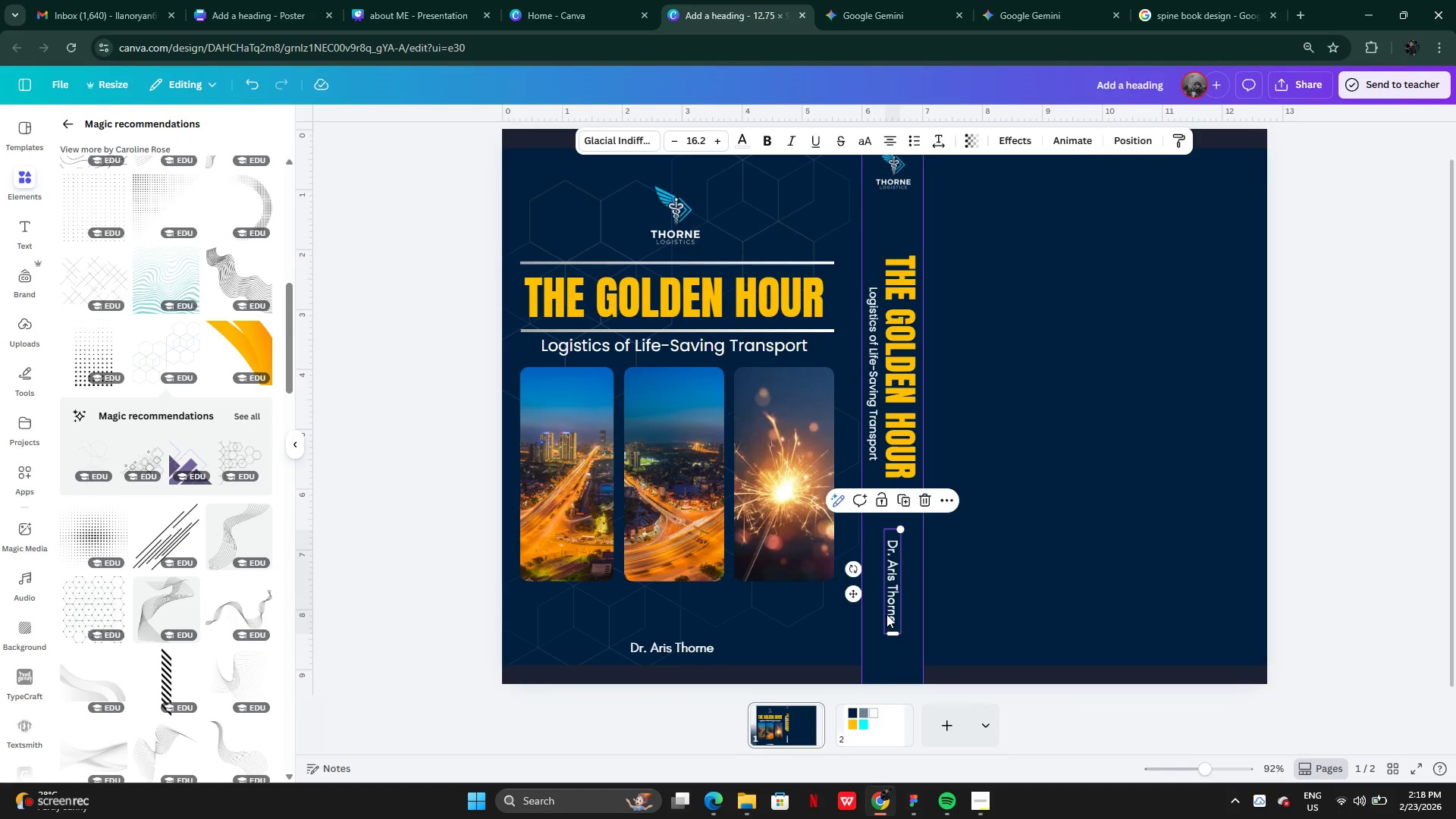 
left_click_drag(start_coordinate=[889, 598], to_coordinate=[886, 626])
 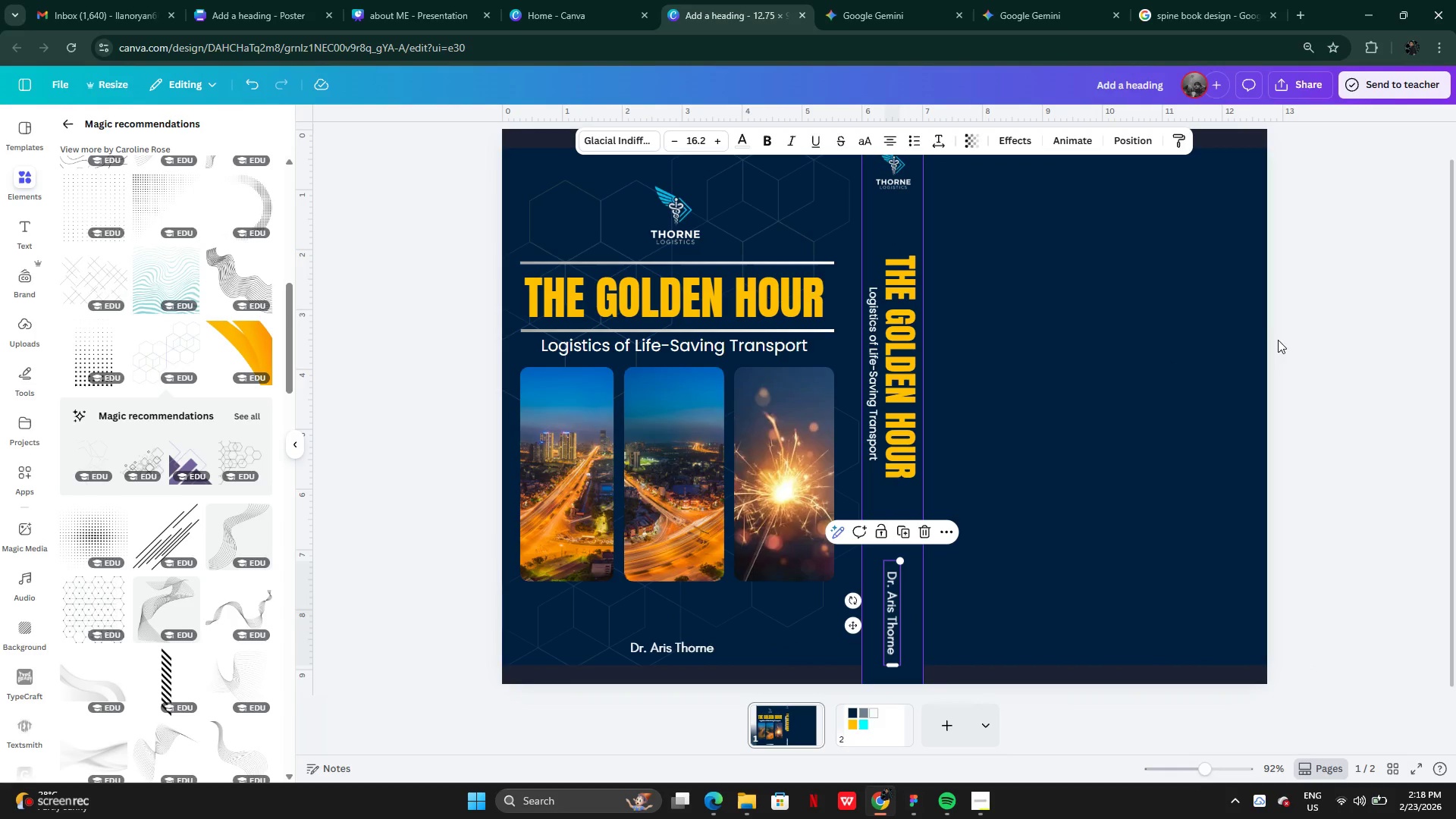 
left_click([1288, 341])
 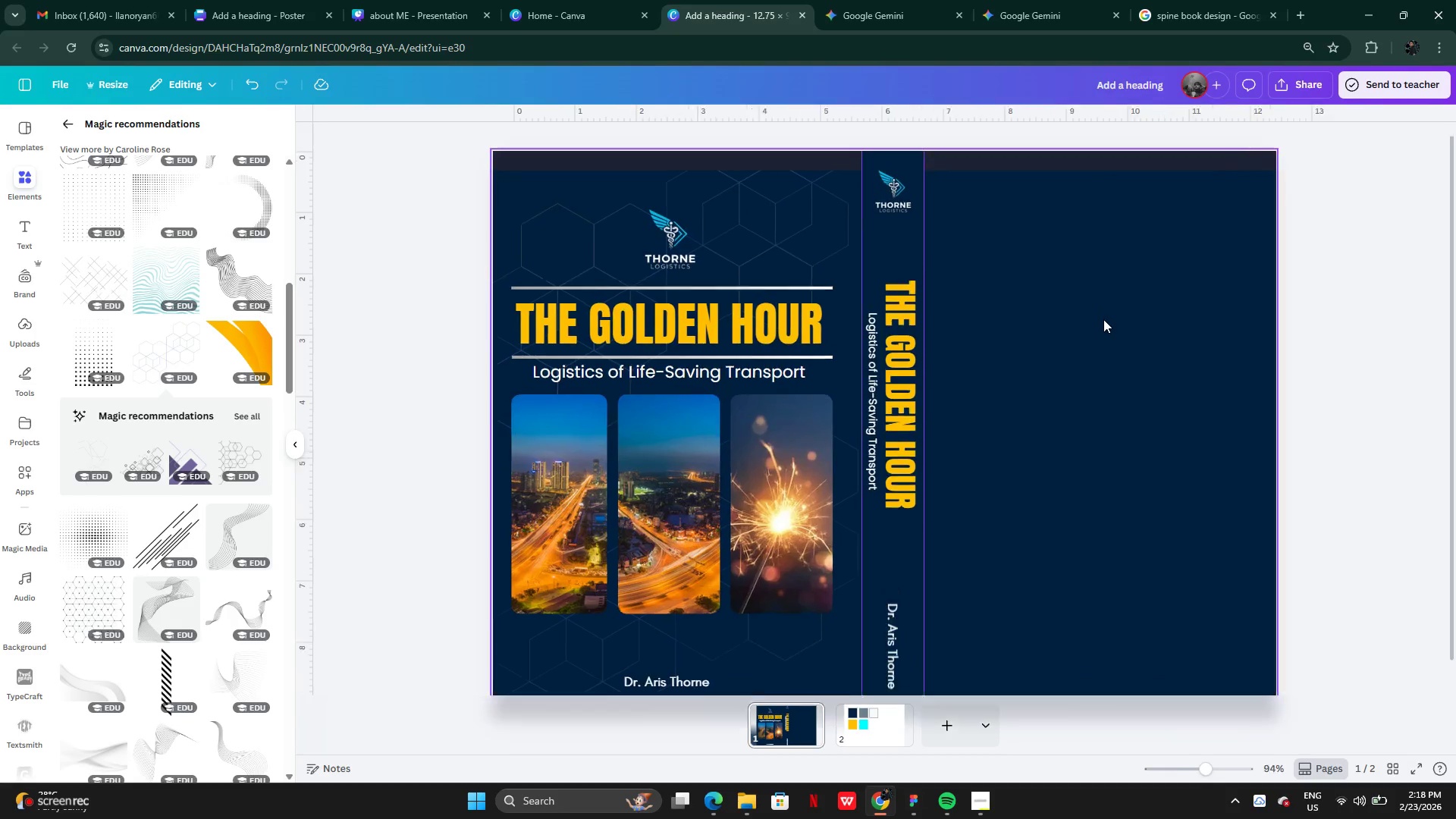 
left_click_drag(start_coordinate=[889, 241], to_coordinate=[877, 387])
 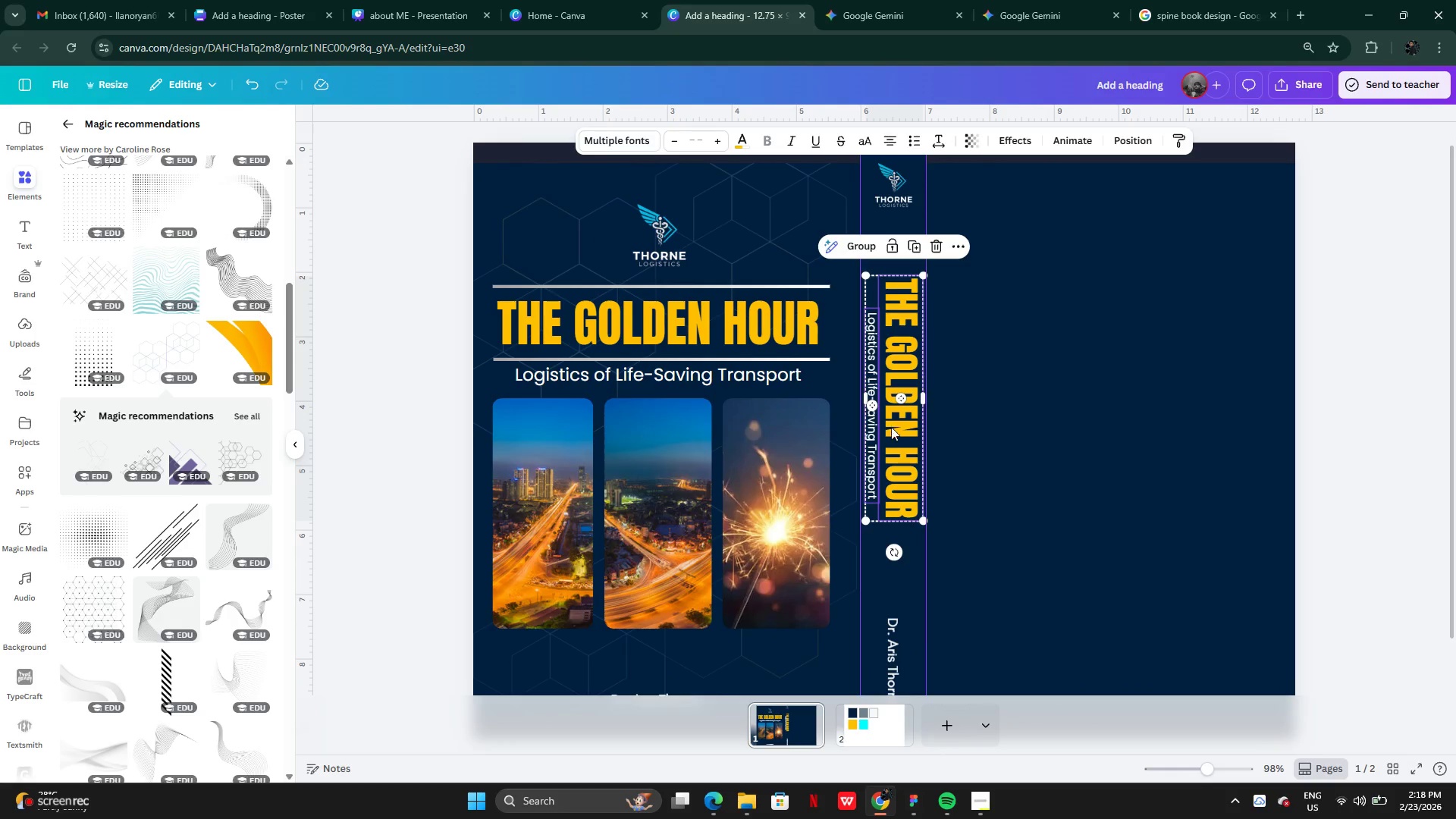 
left_click_drag(start_coordinate=[891, 427], to_coordinate=[888, 466])
 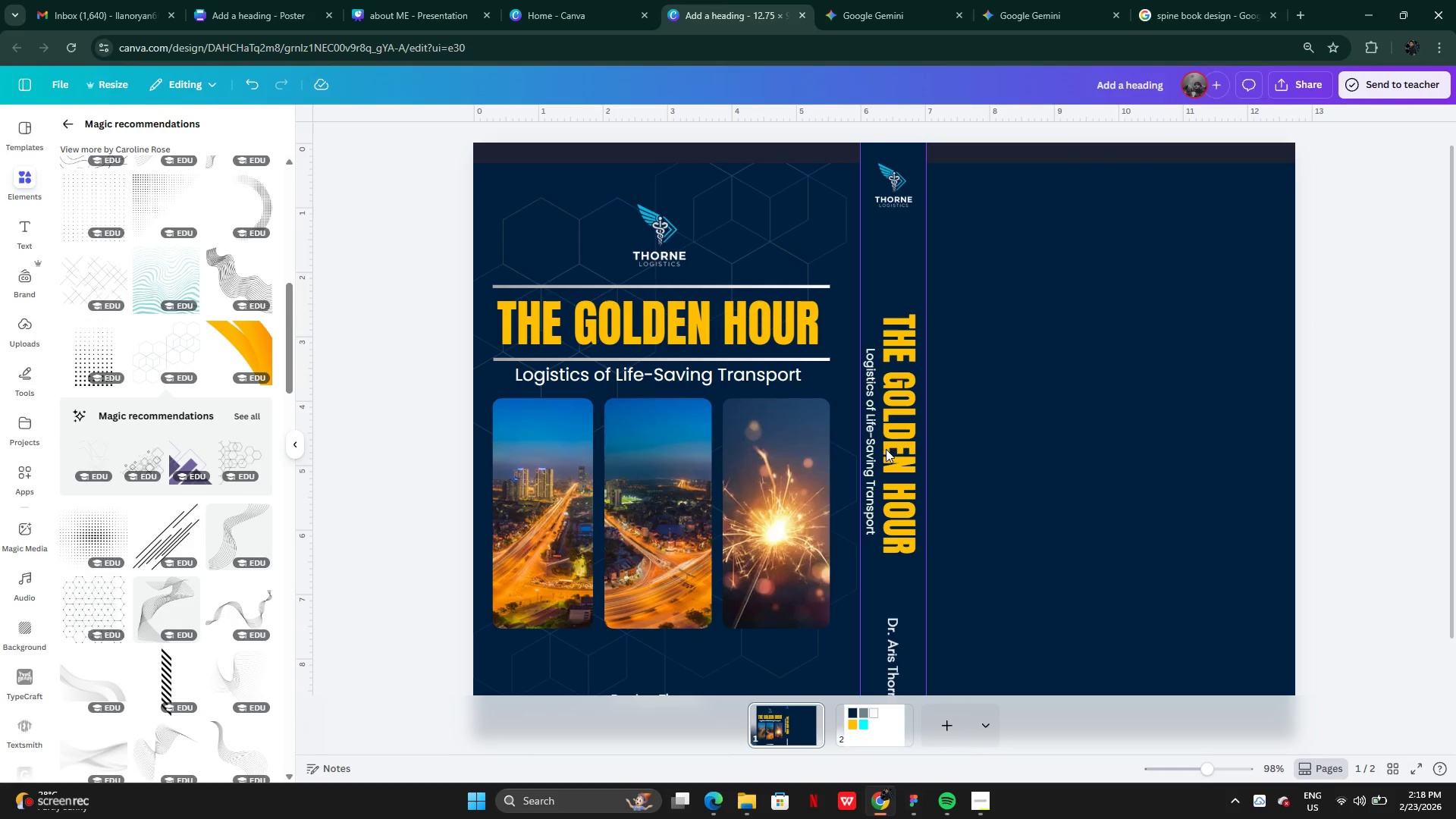 
left_click([874, 394])
 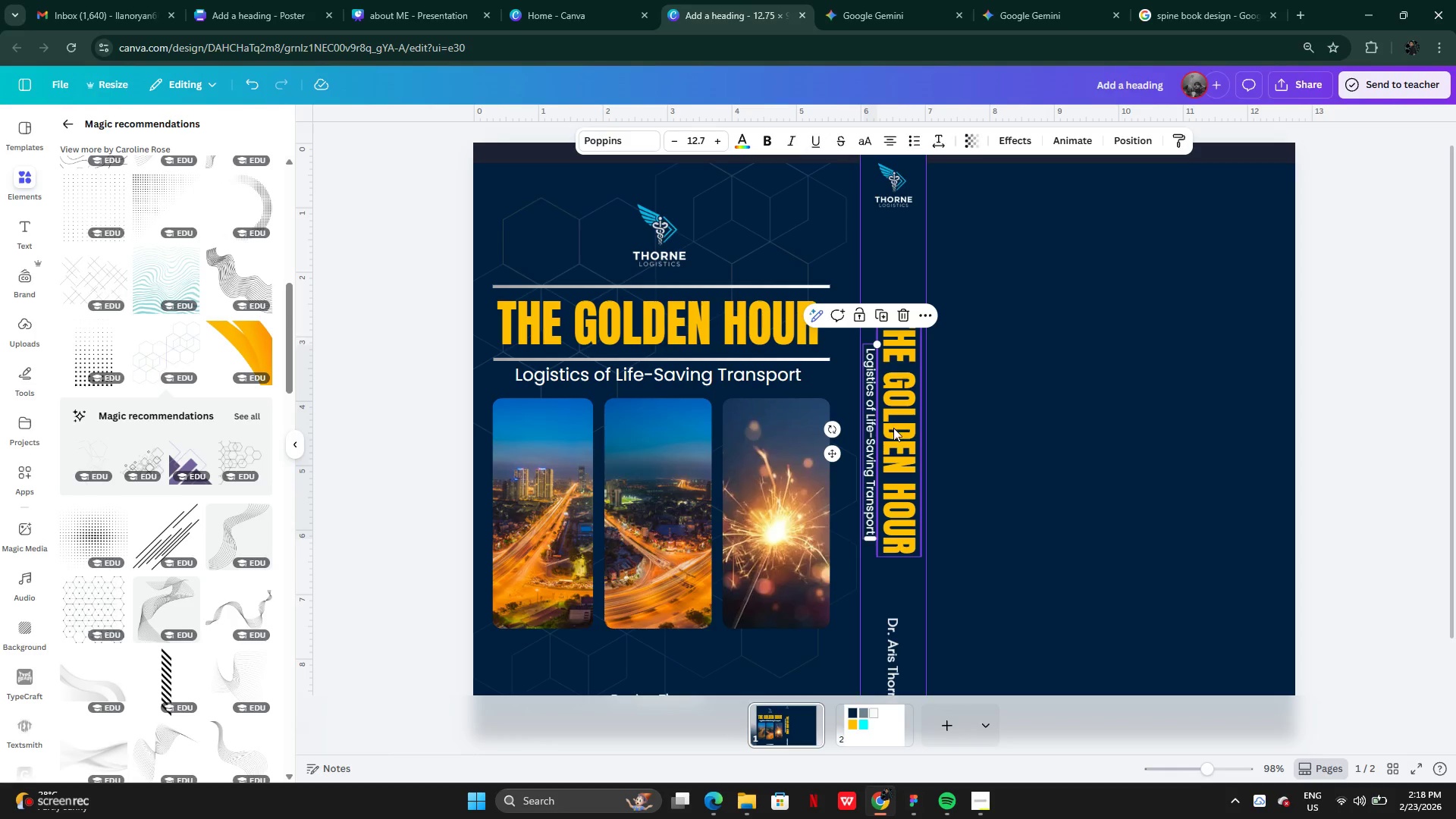 
hold_key(key=ShiftLeft, duration=1.0)
left_click([900, 434])
 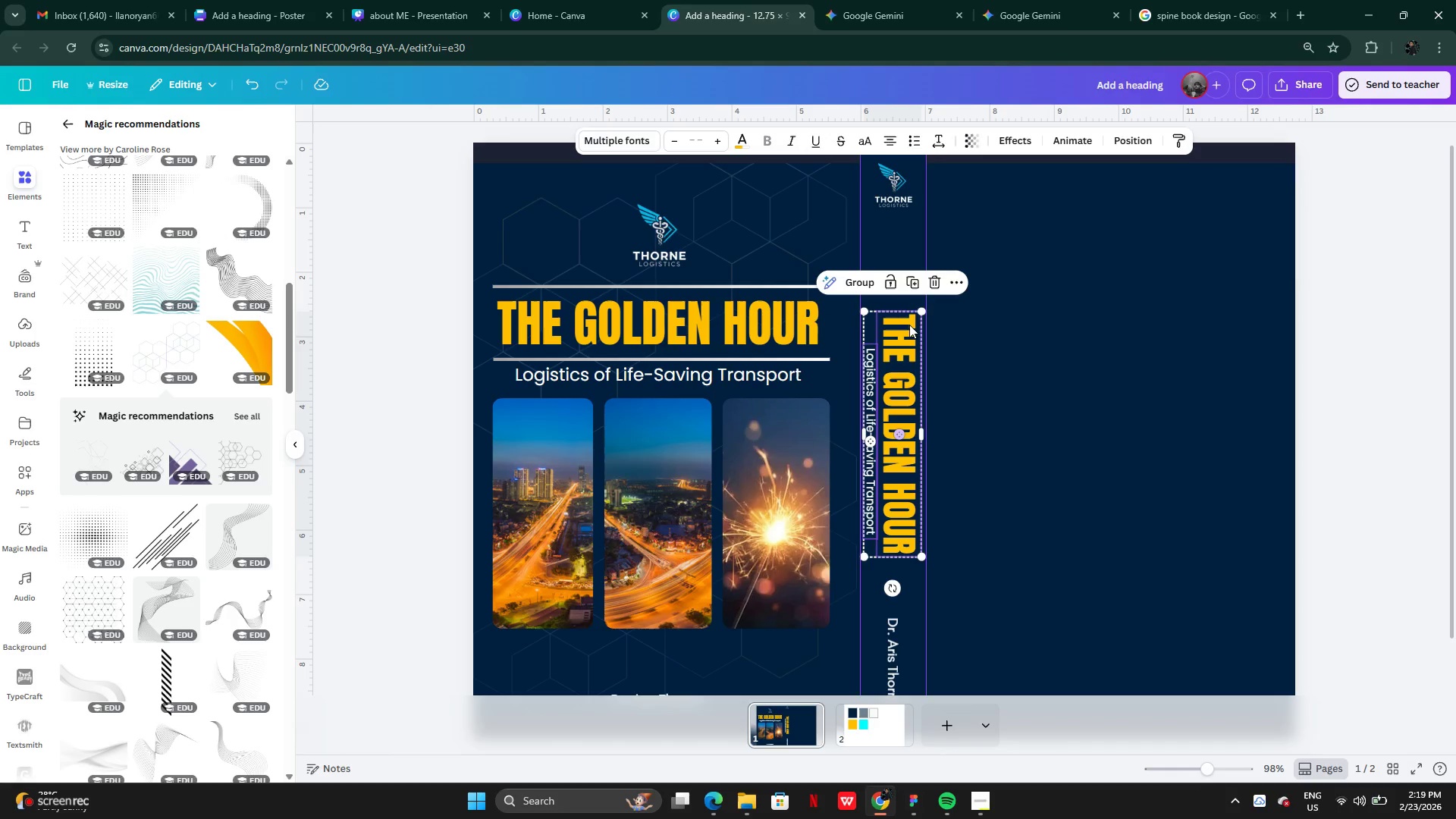 
left_click([864, 281])
 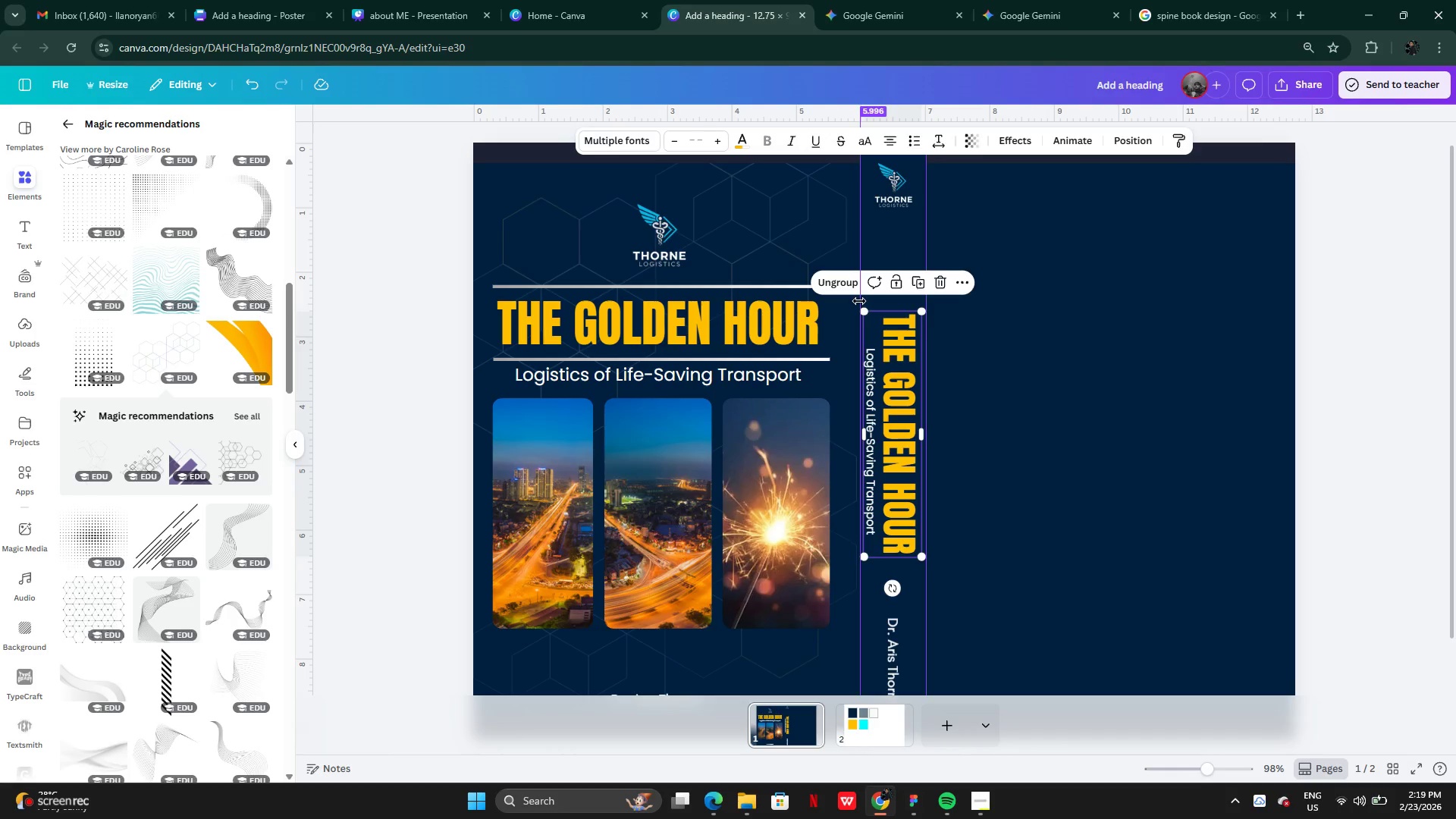 
key(ArrowRight)
 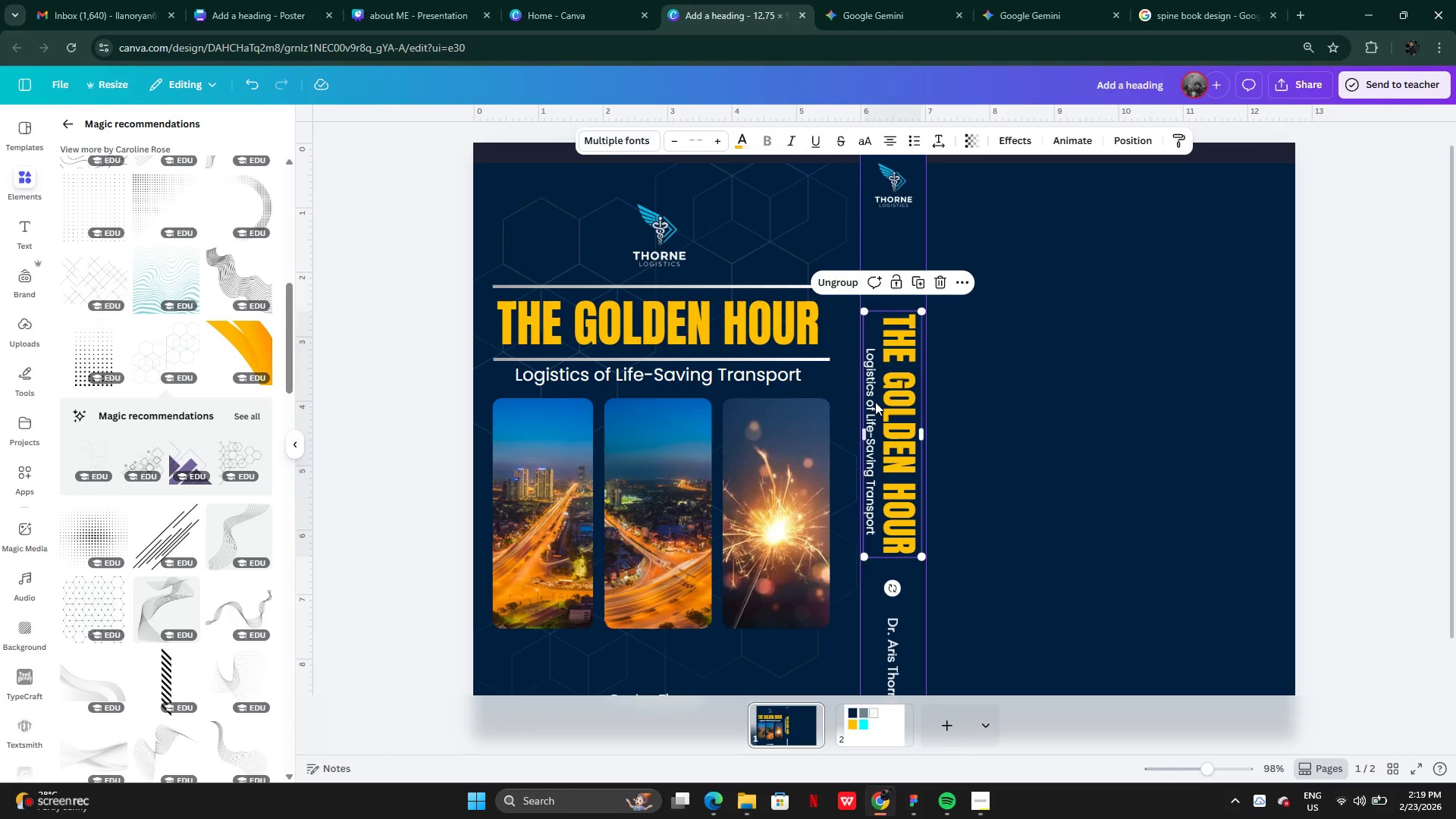 
key(ArrowRight)
 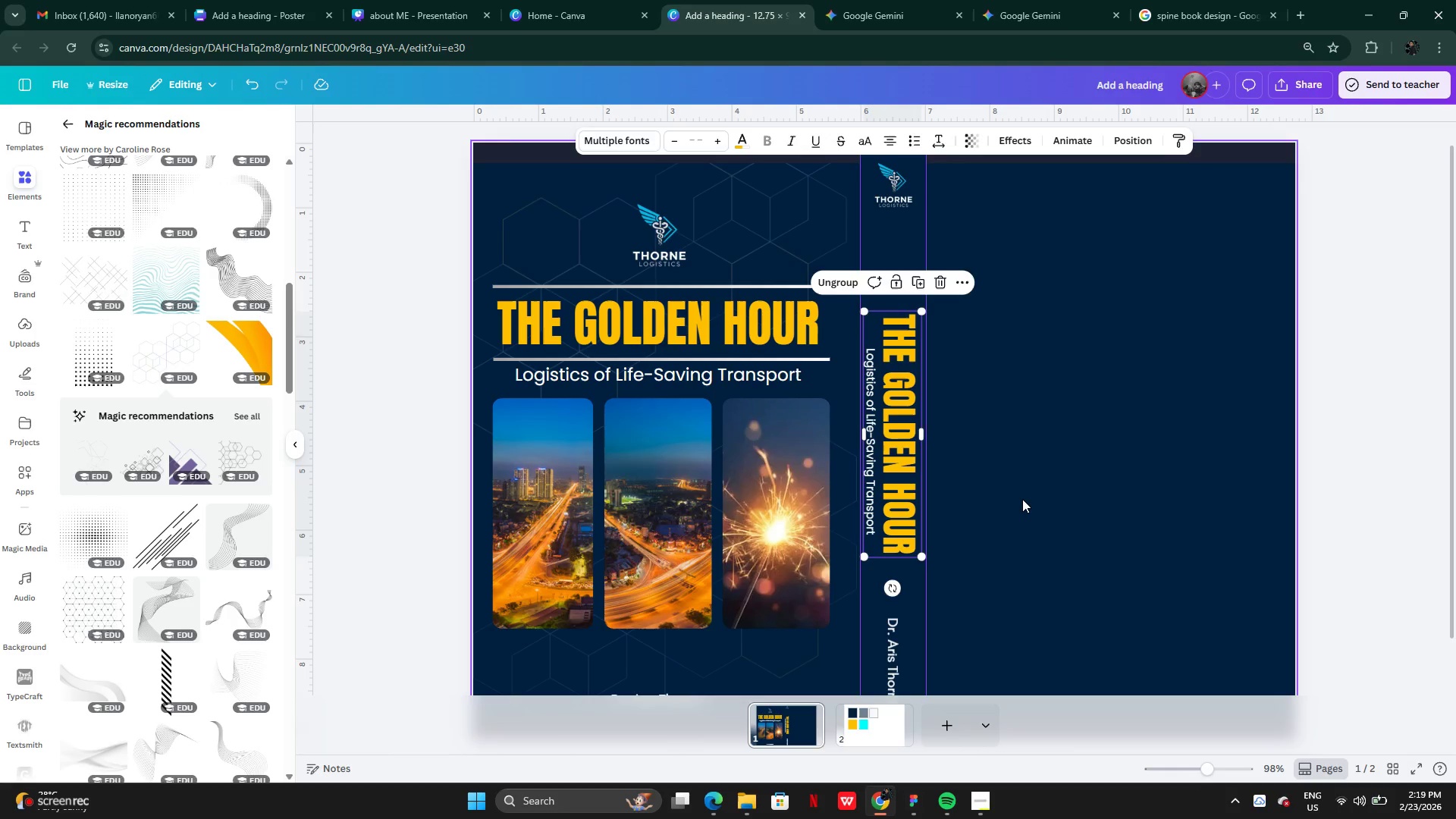 
left_click([1022, 499])
 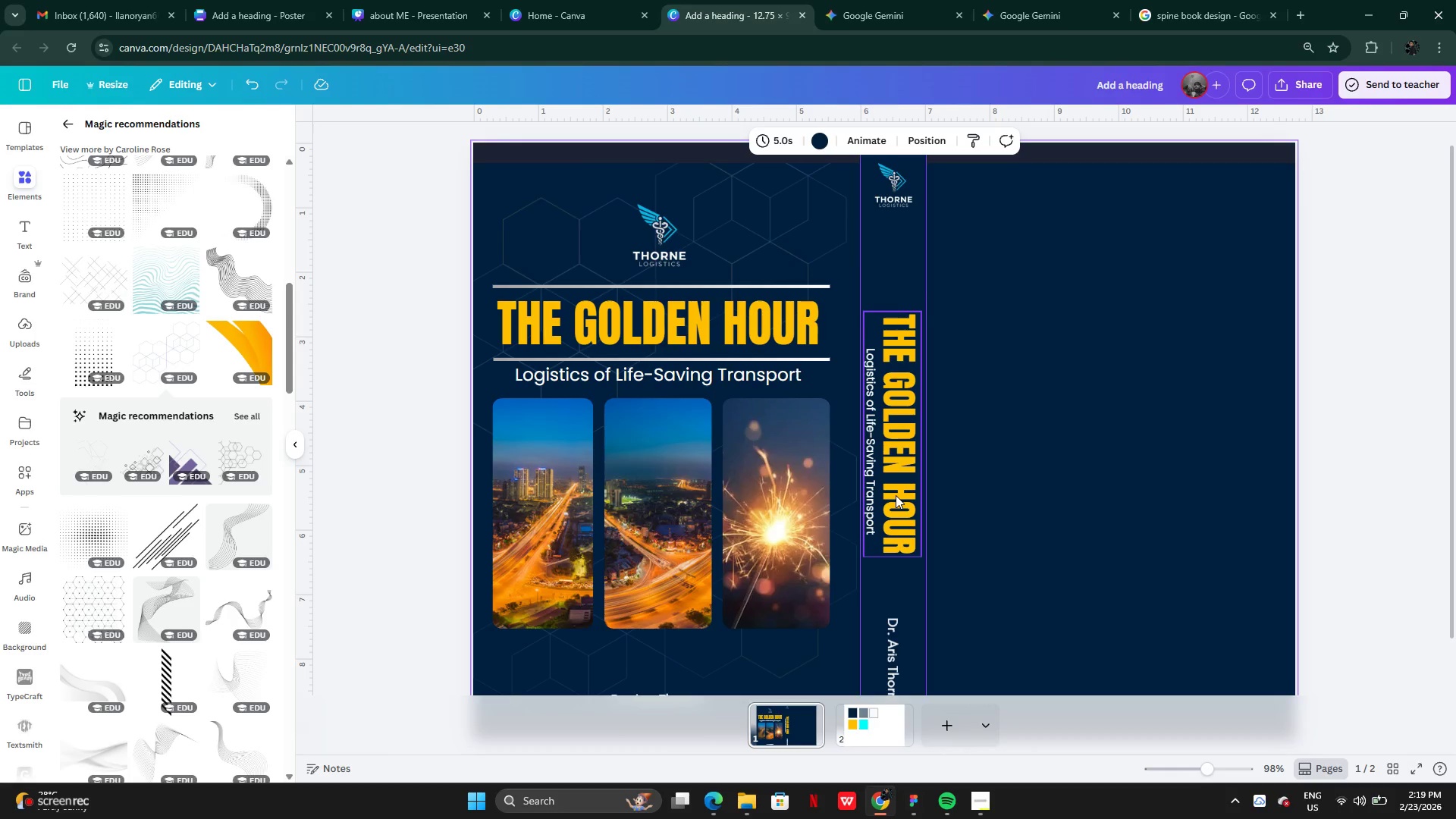 
left_click([896, 495])
 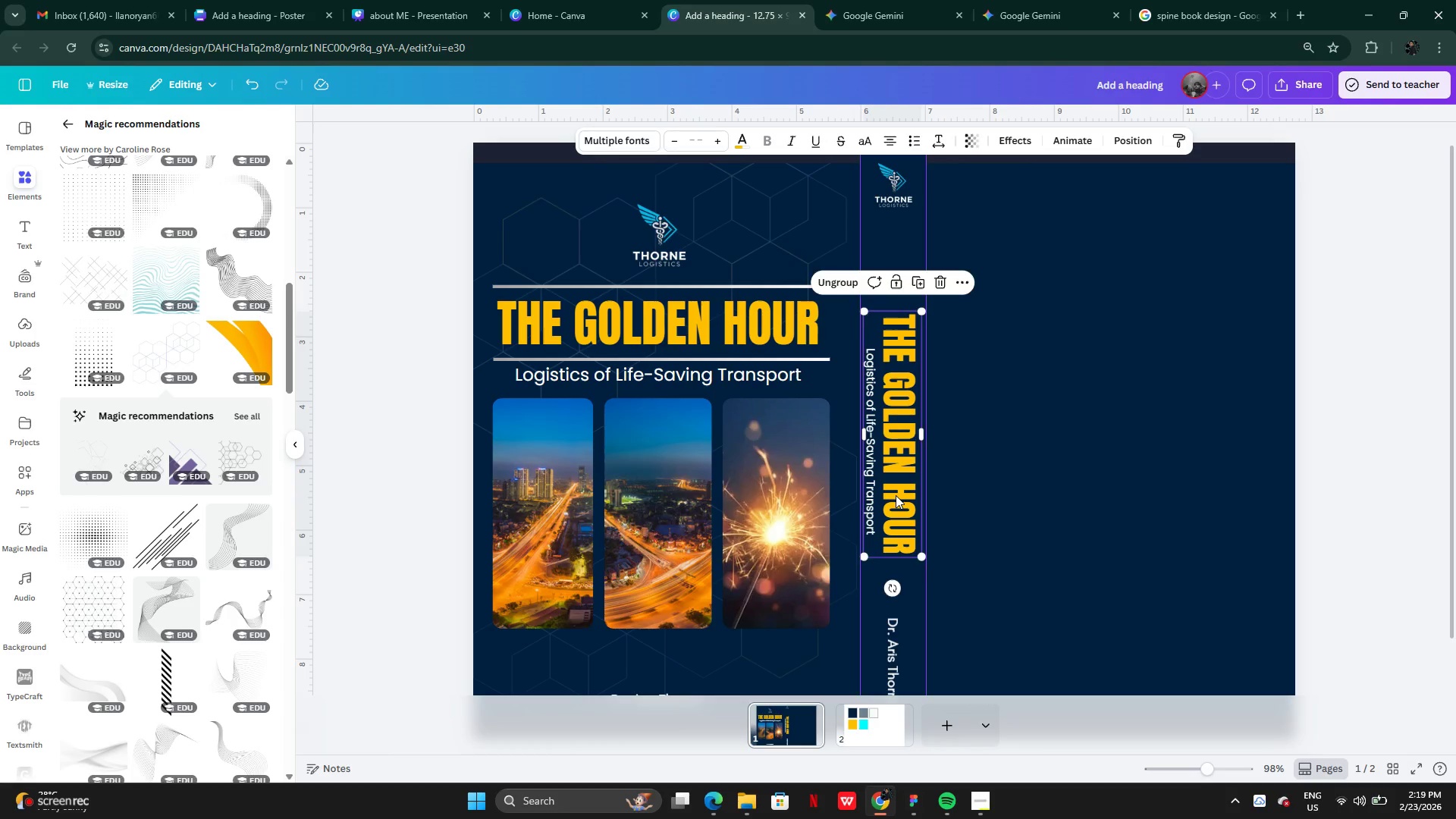 
key(ArrowRight)
 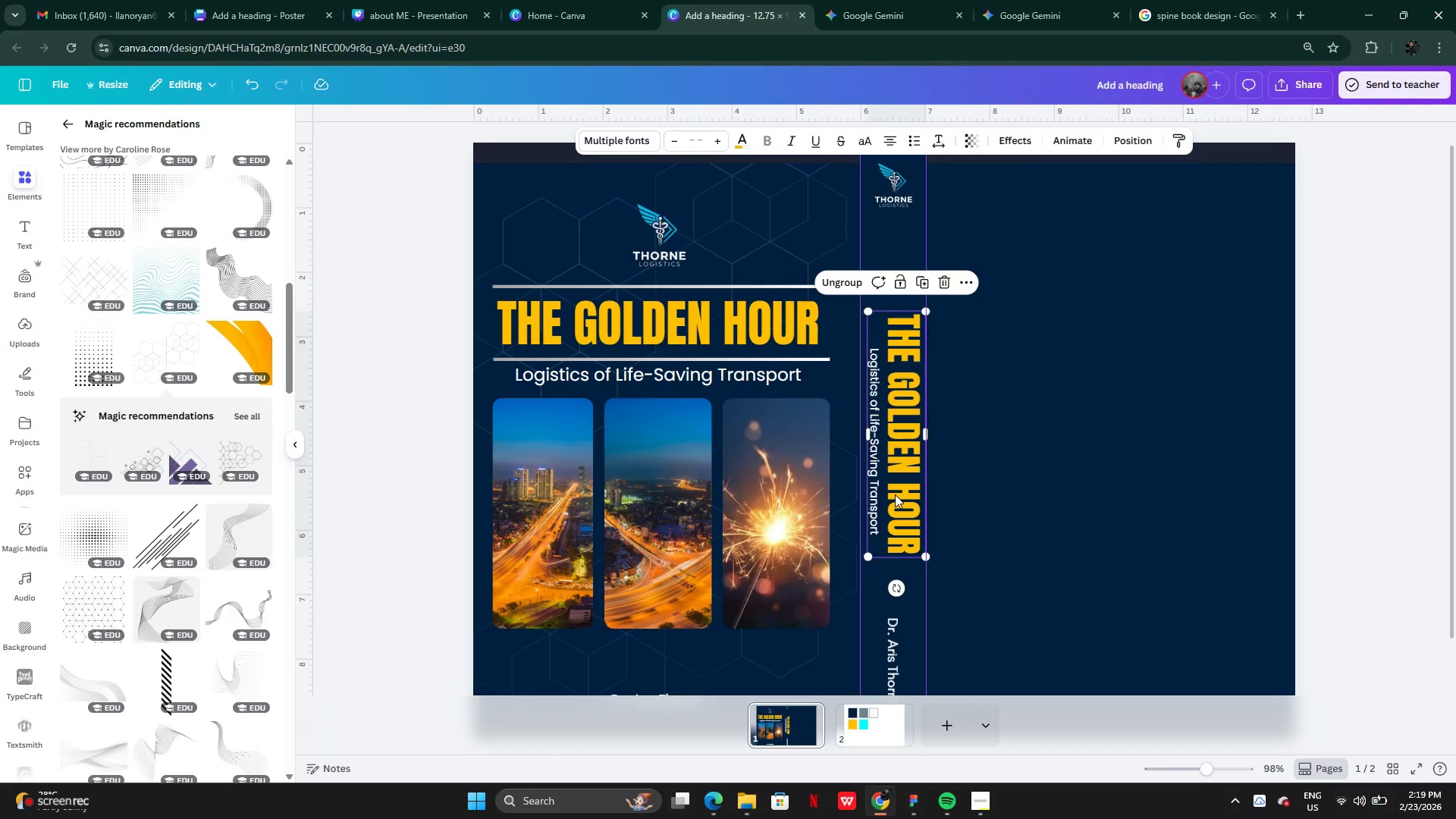 
key(ArrowLeft)
 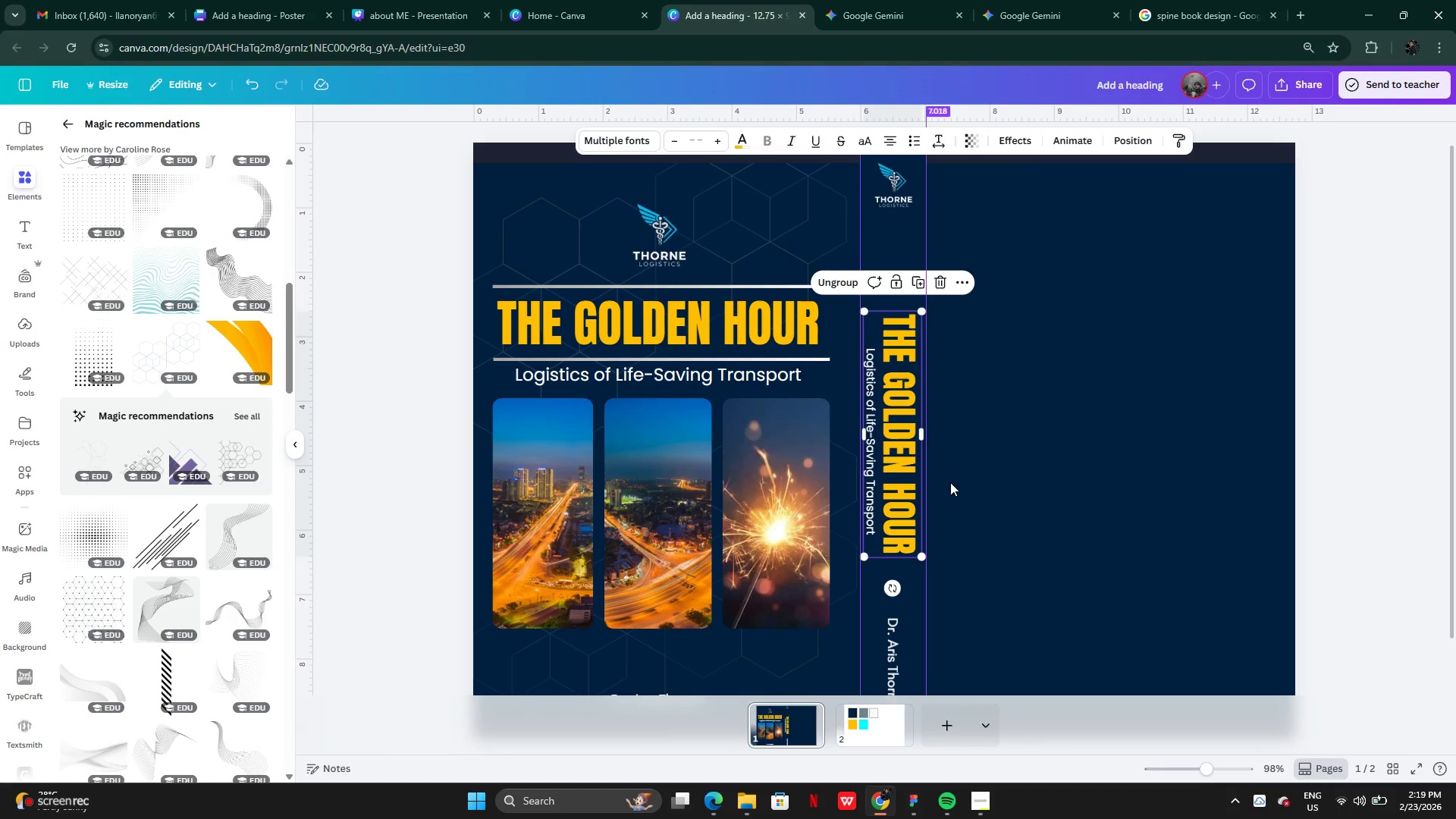 
left_click([960, 477])
 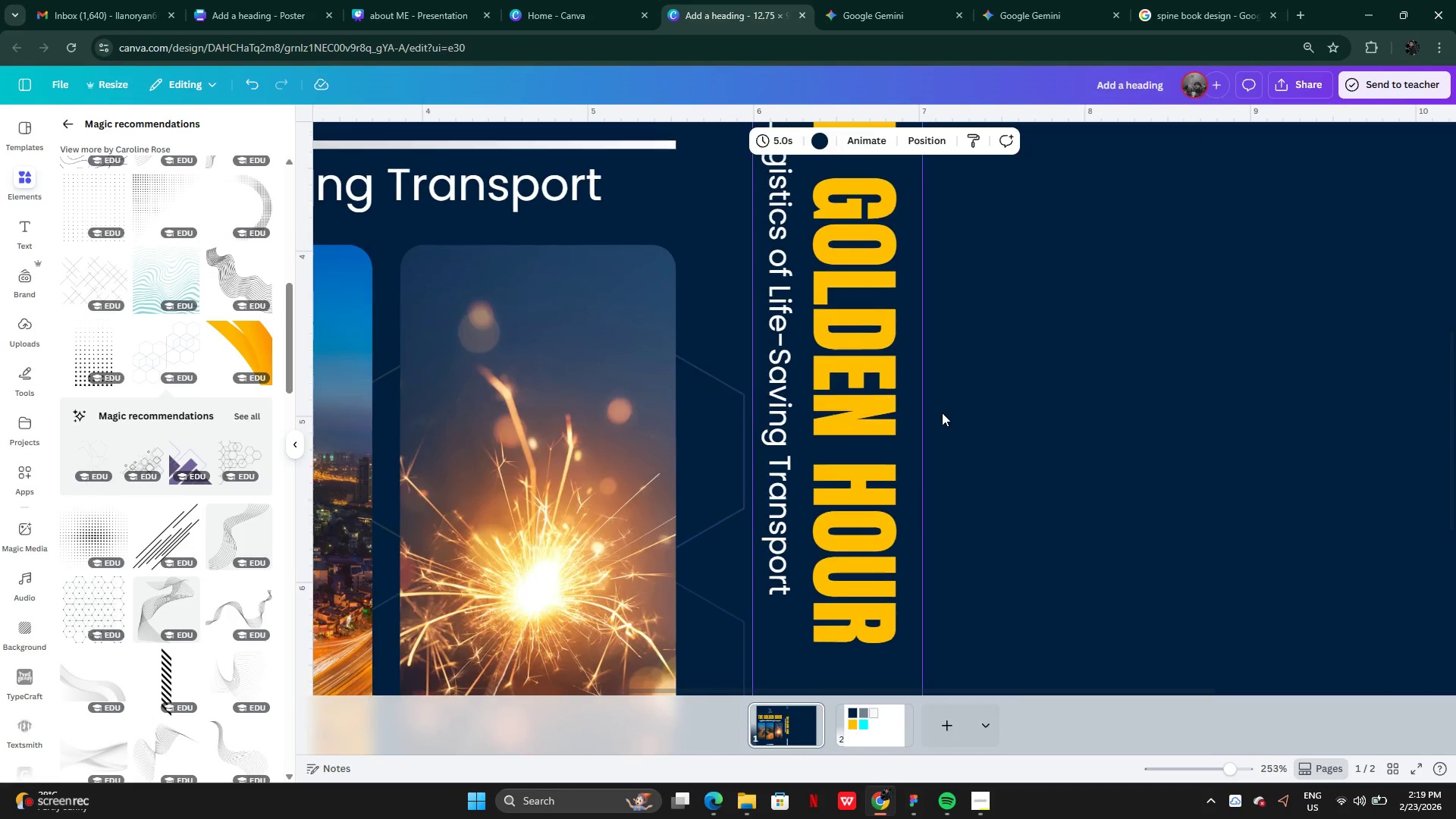 
wait(7.36)
 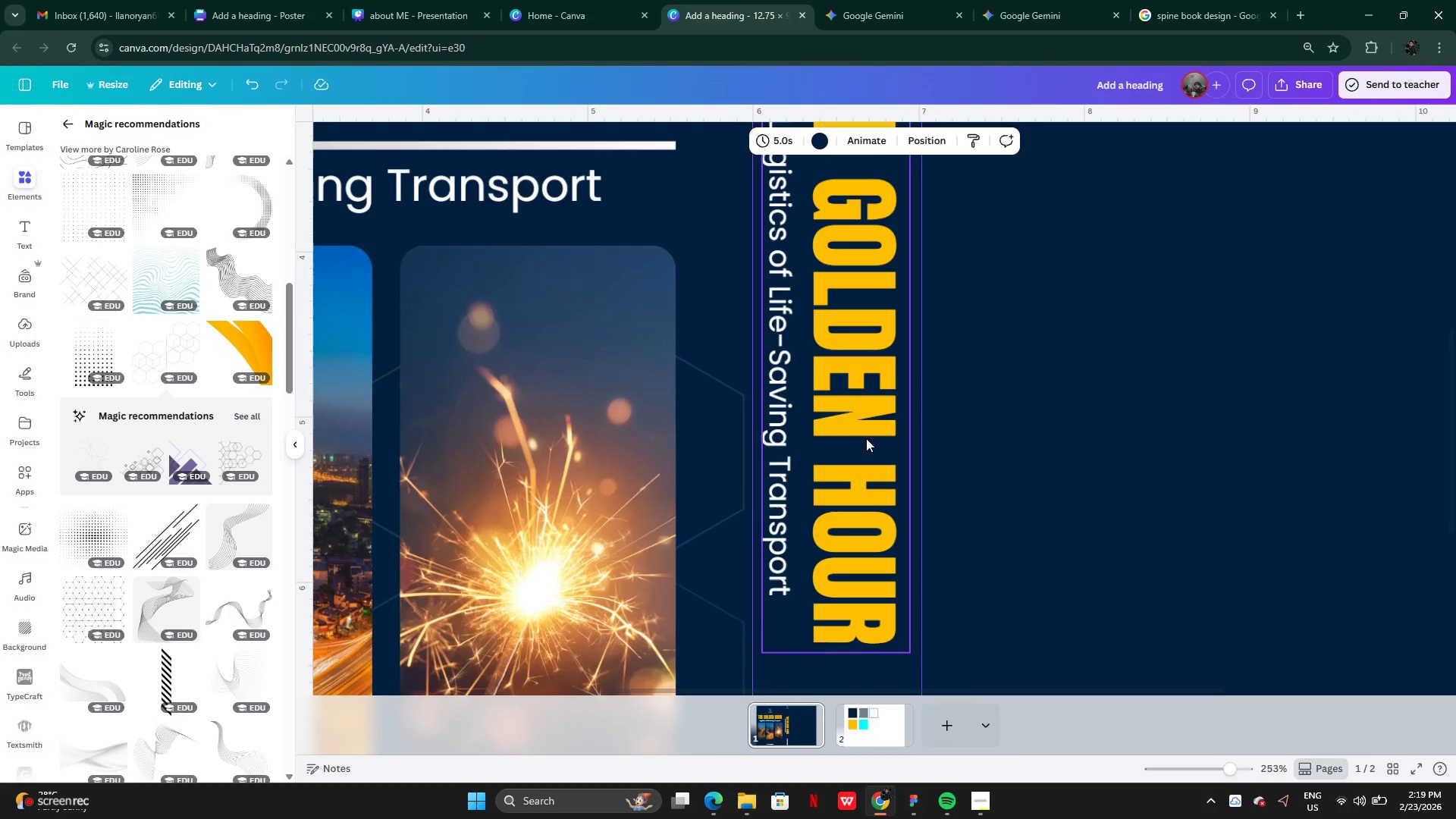 
left_click([843, 398])
 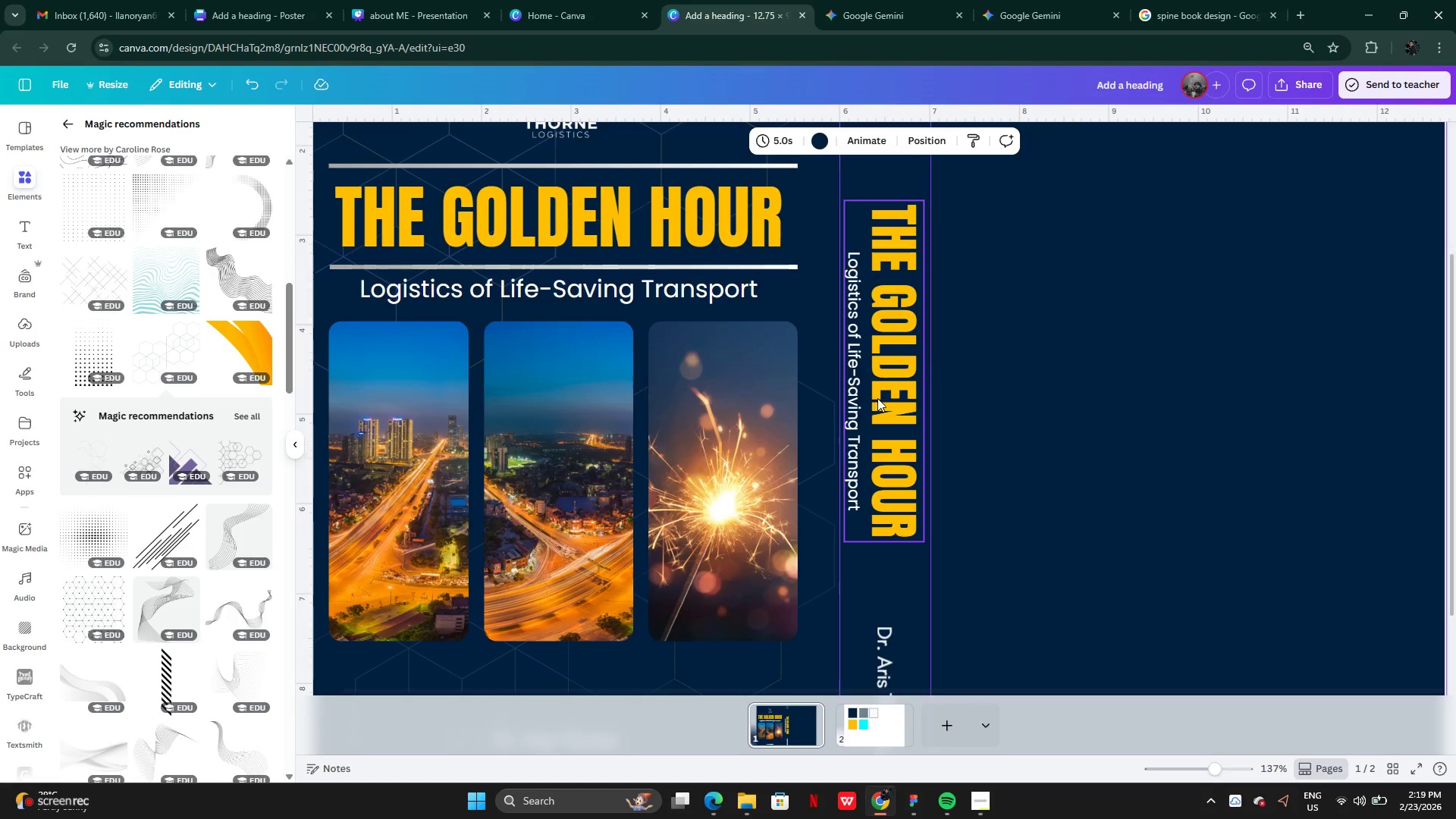 
left_click([877, 398])
 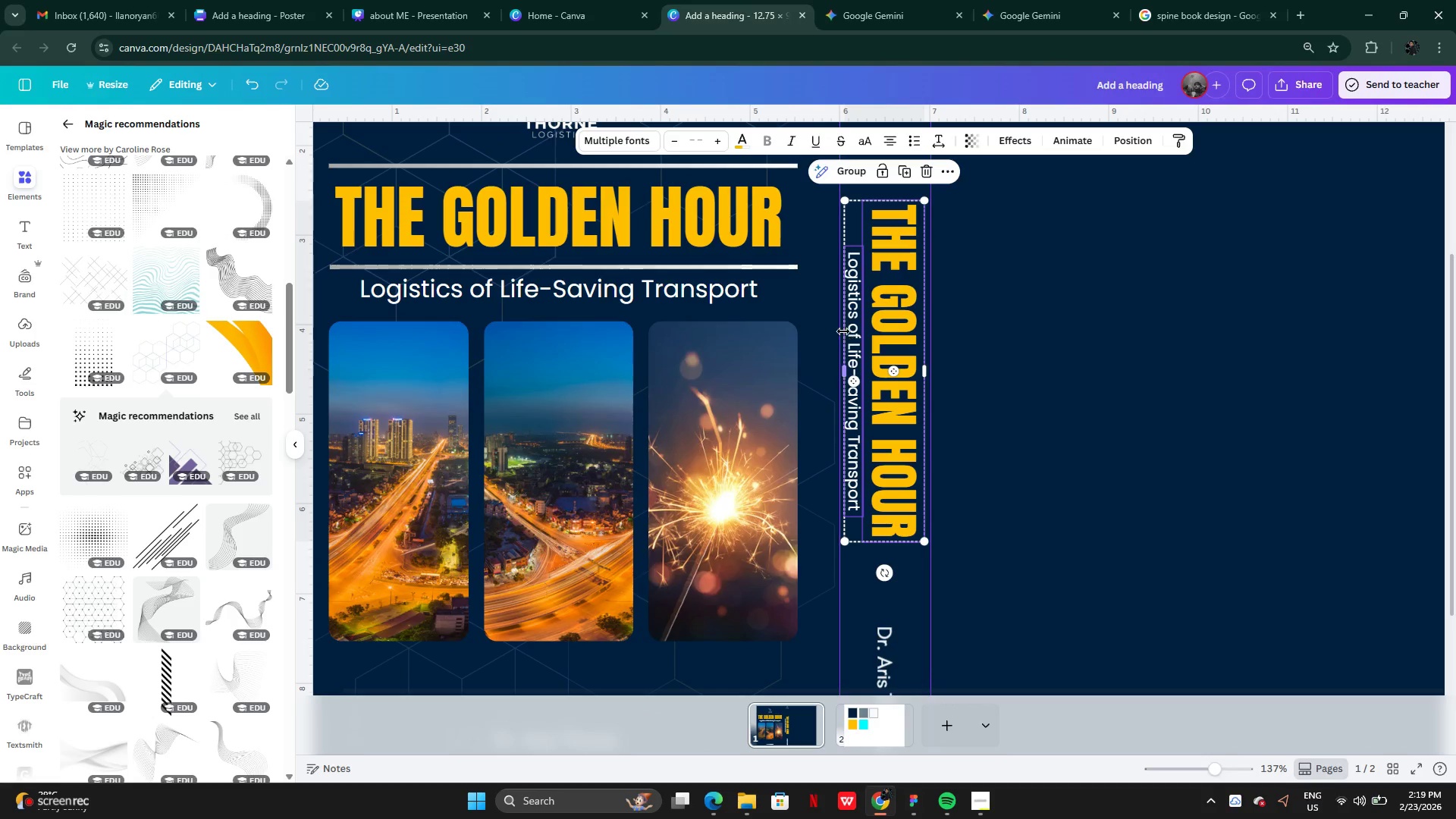 
left_click([855, 331])
 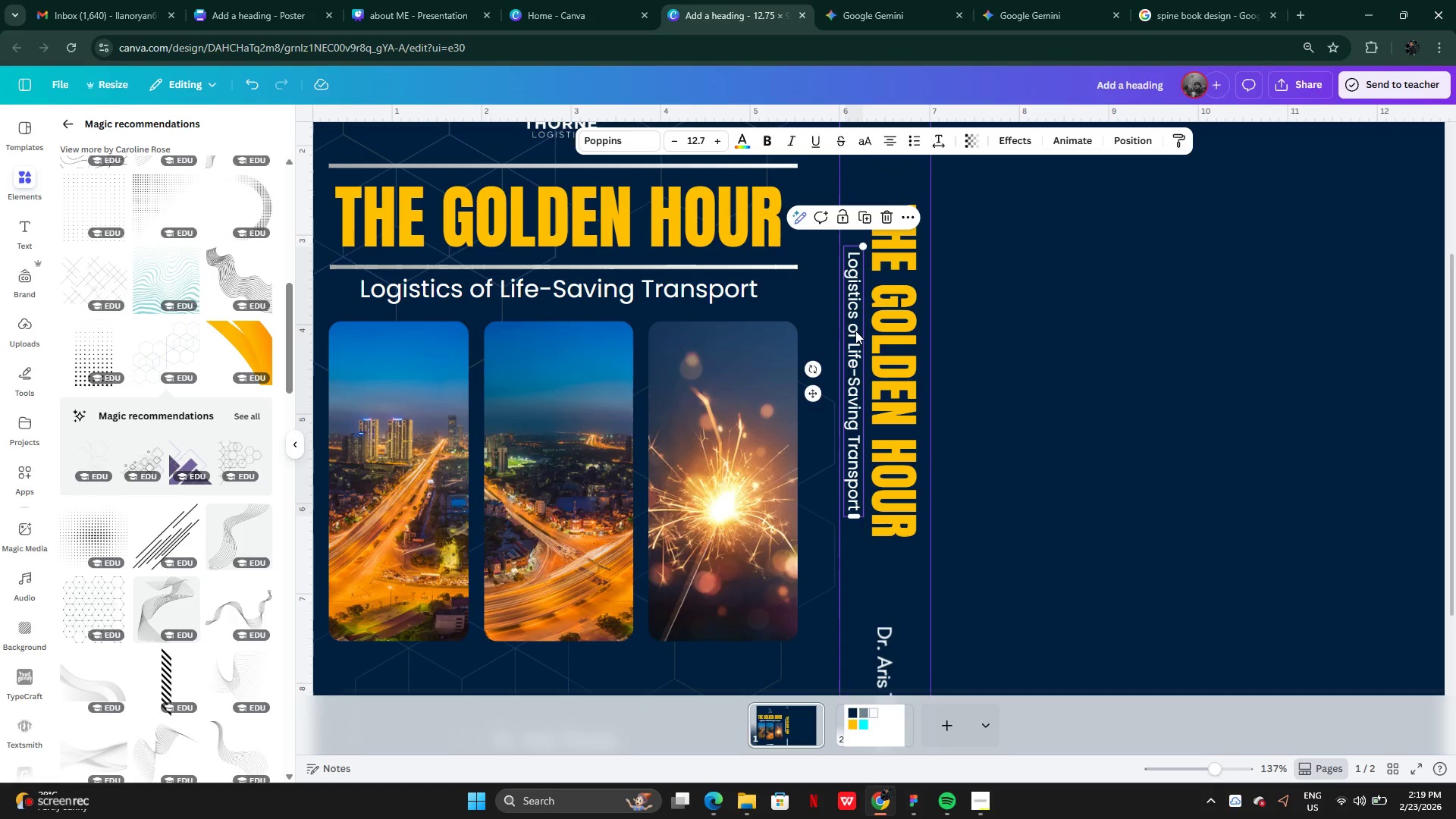 
key(ArrowRight)
 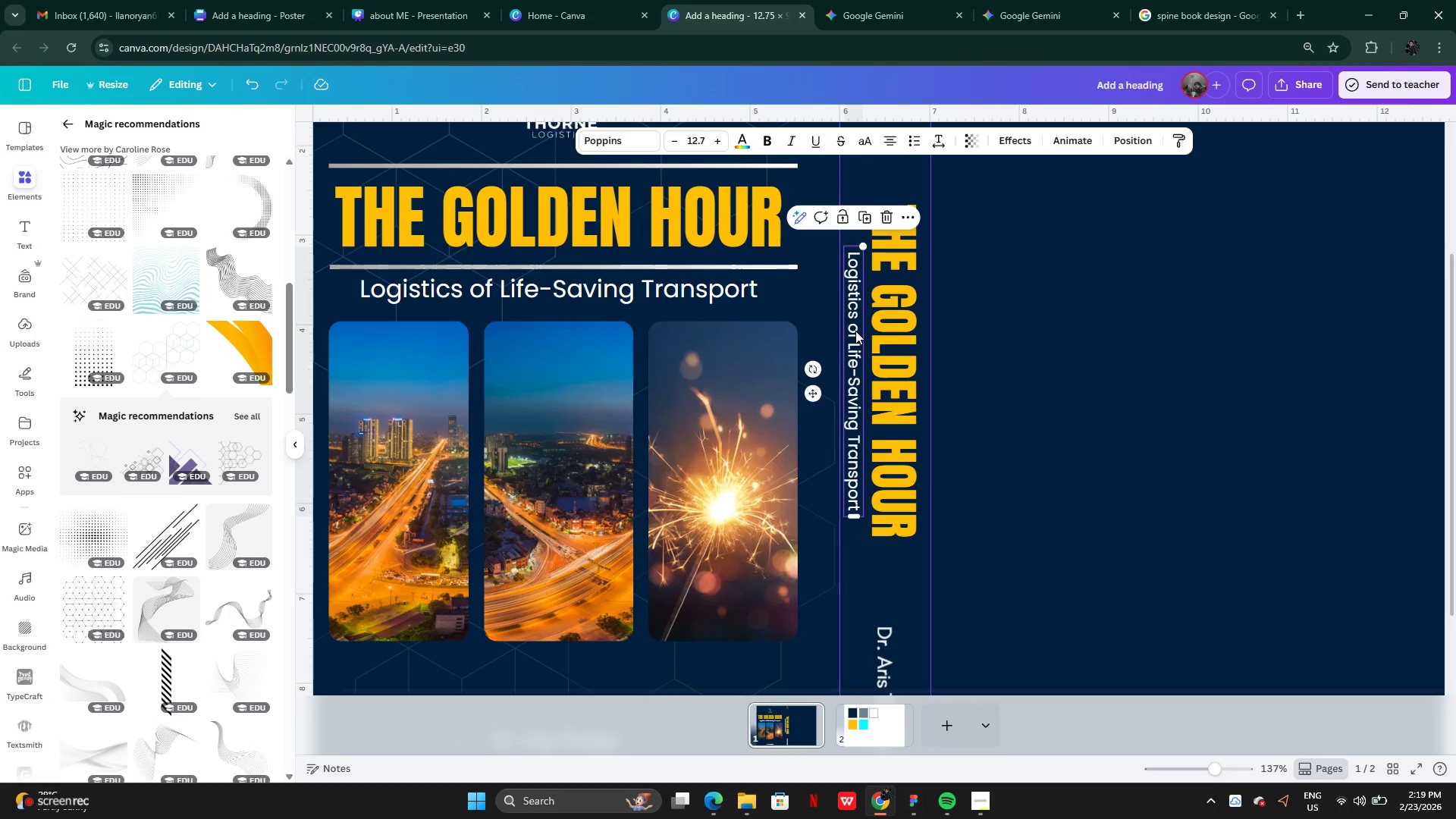 
key(ArrowRight)
 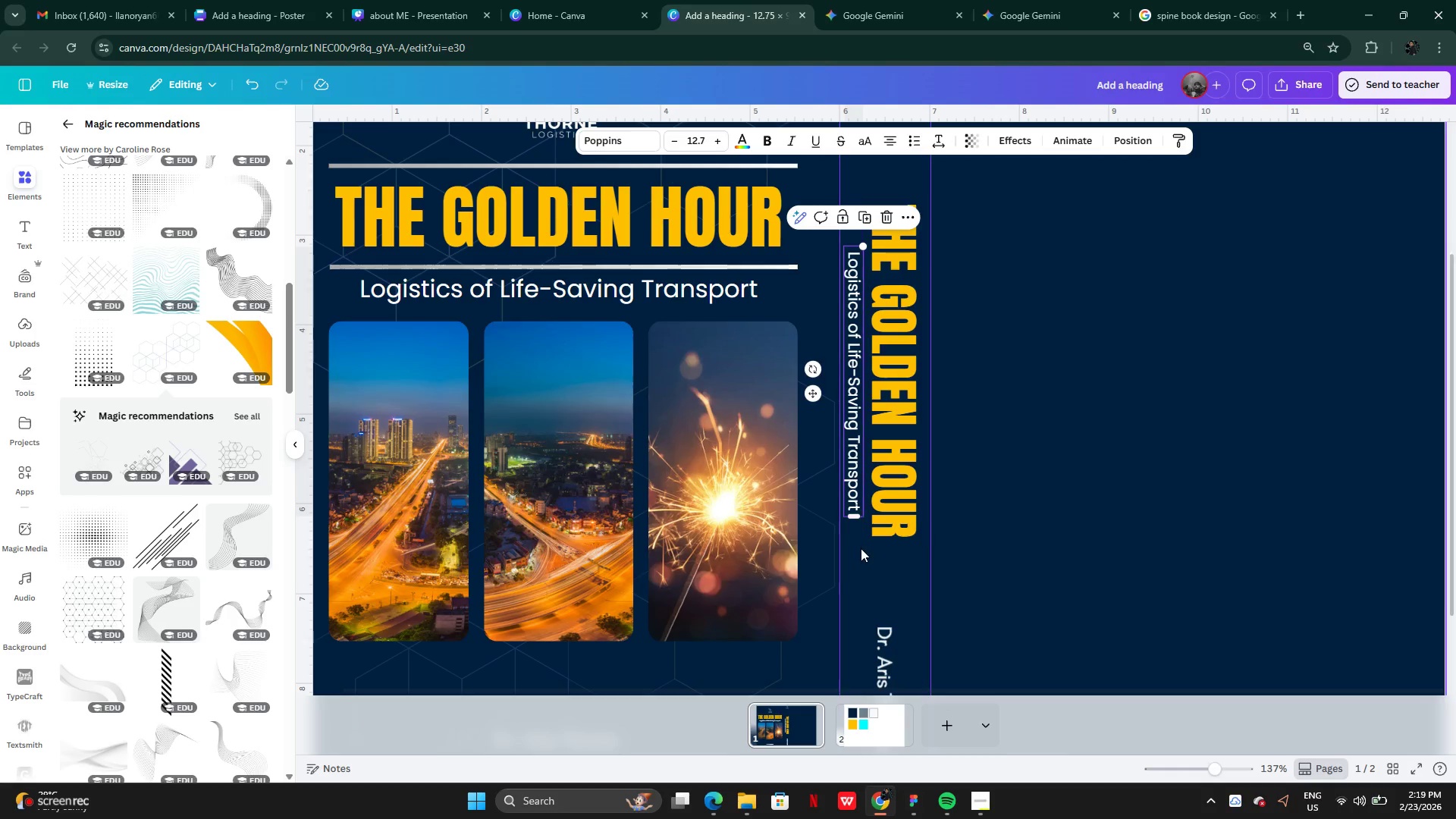 
left_click([861, 549])
 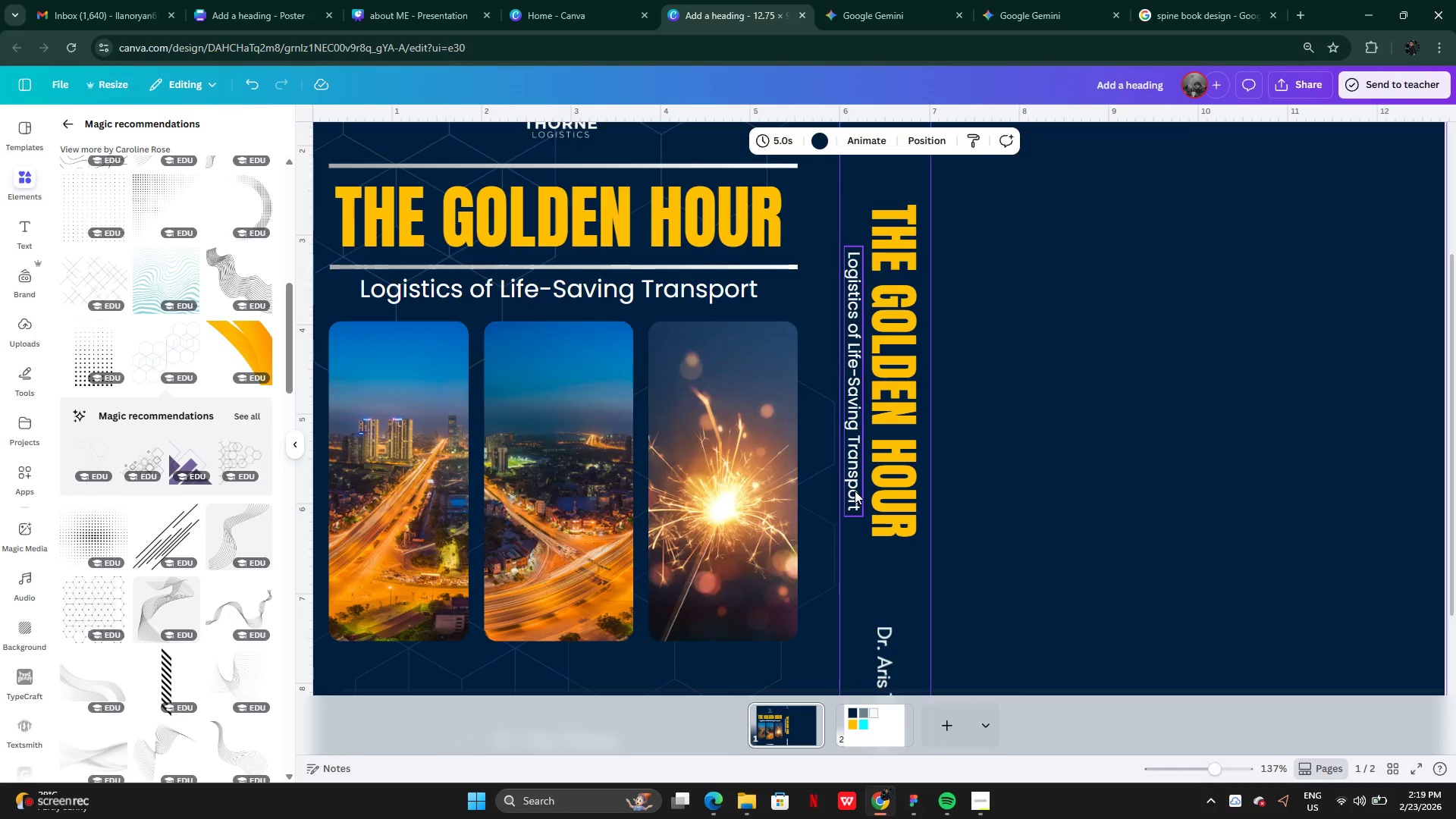 
left_click([855, 491])
 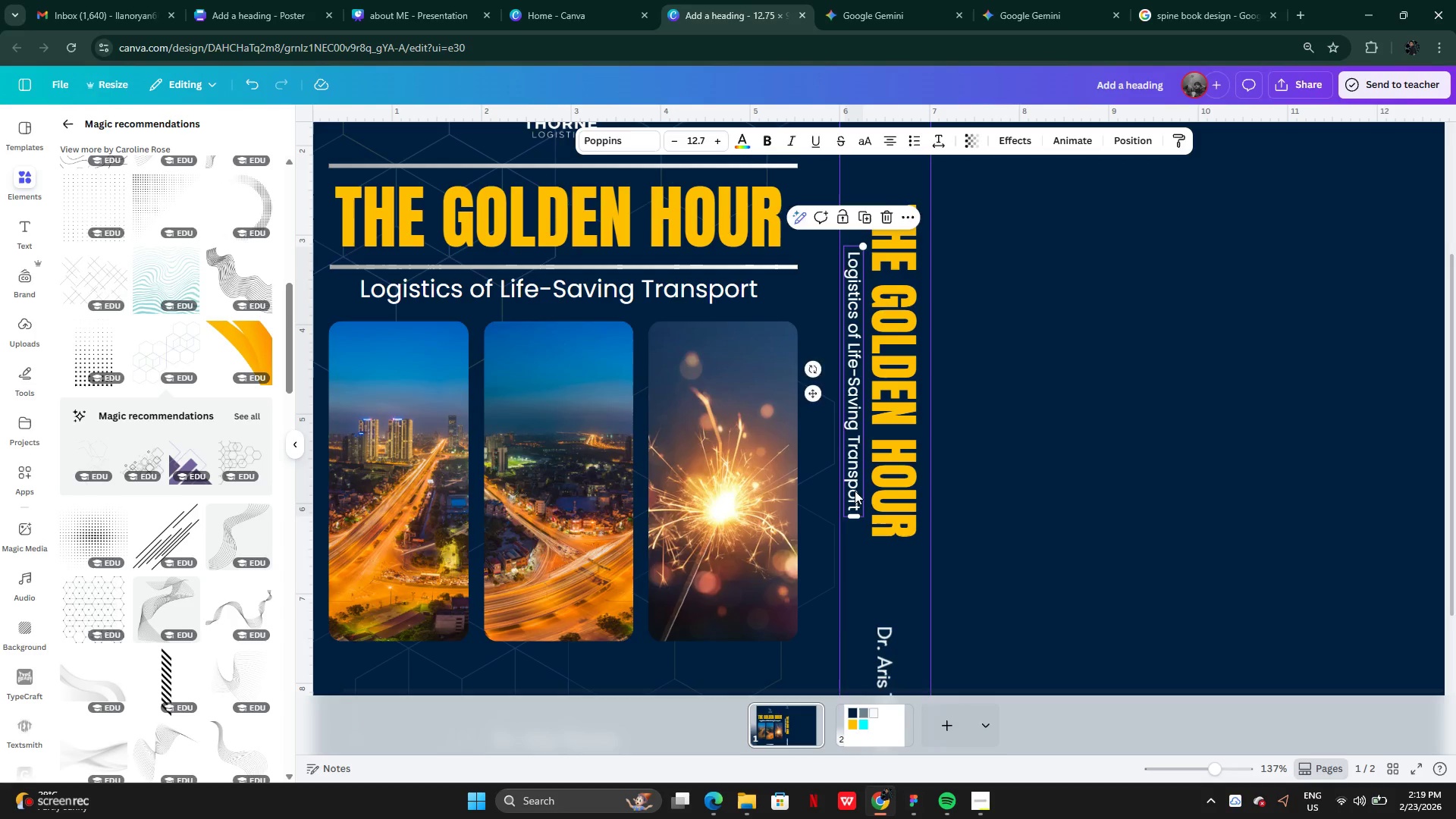 
key(ArrowRight)
 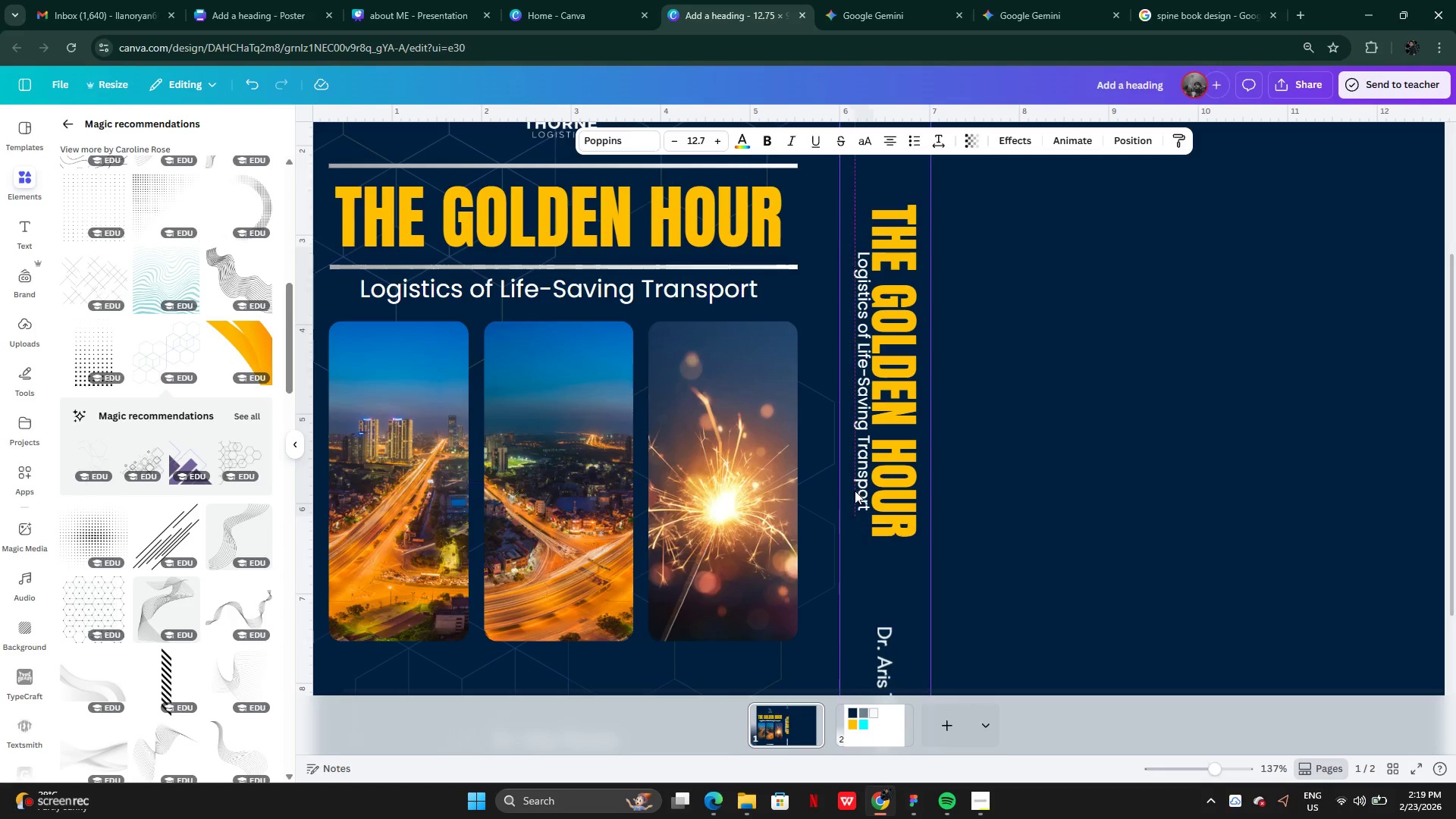 
key(ArrowRight)
 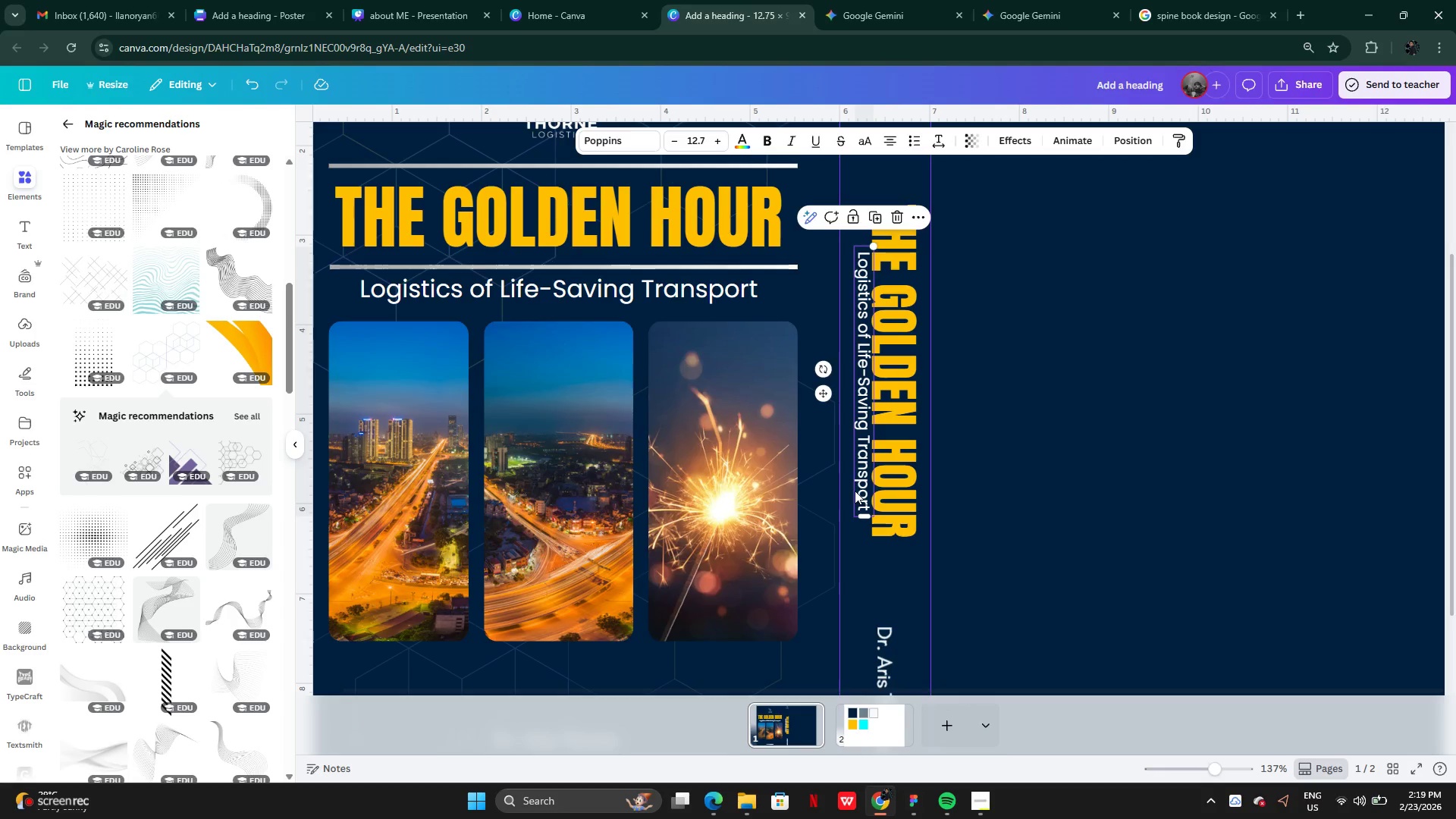 
key(ArrowLeft)
 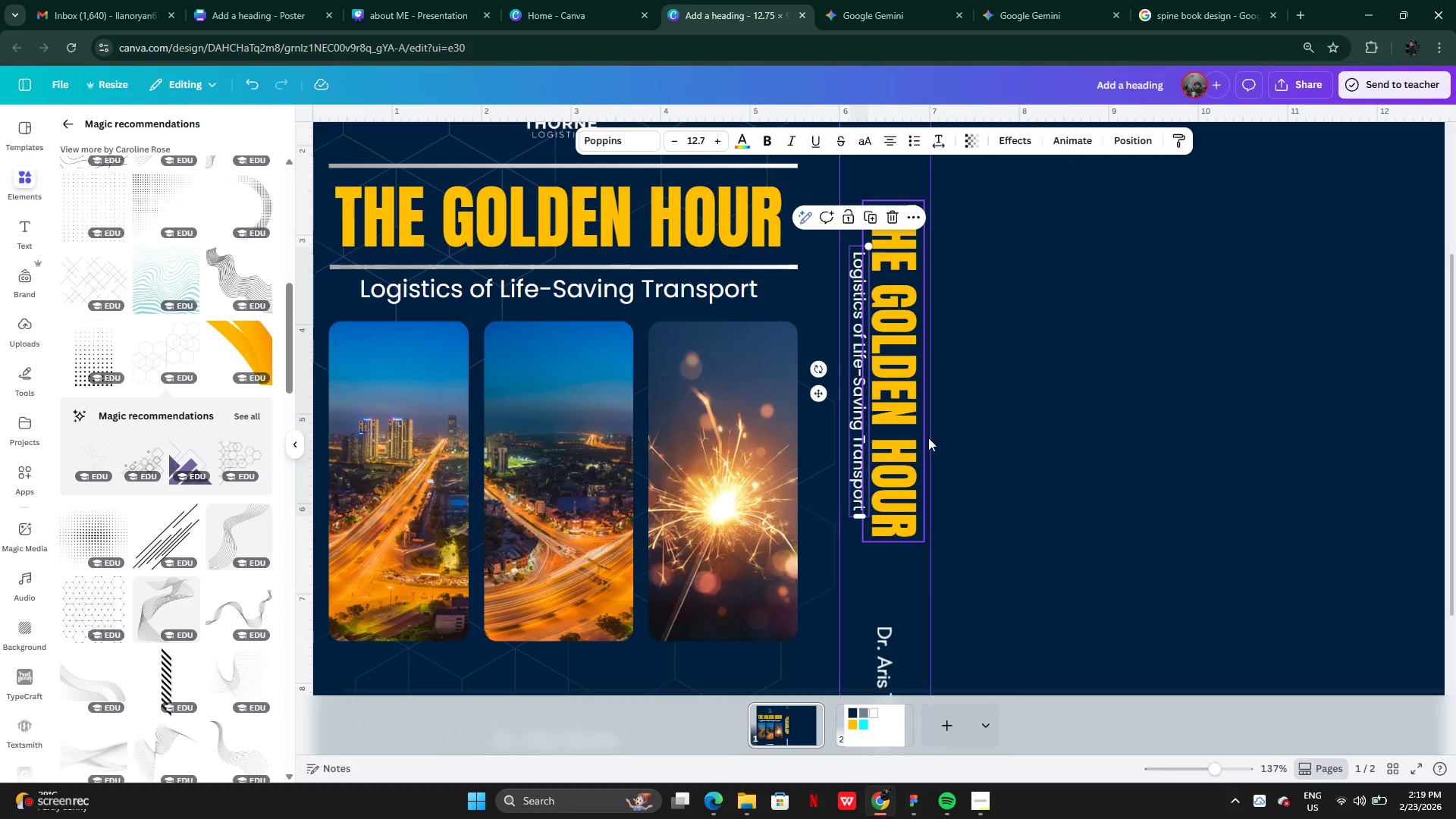 
left_click([955, 413])
 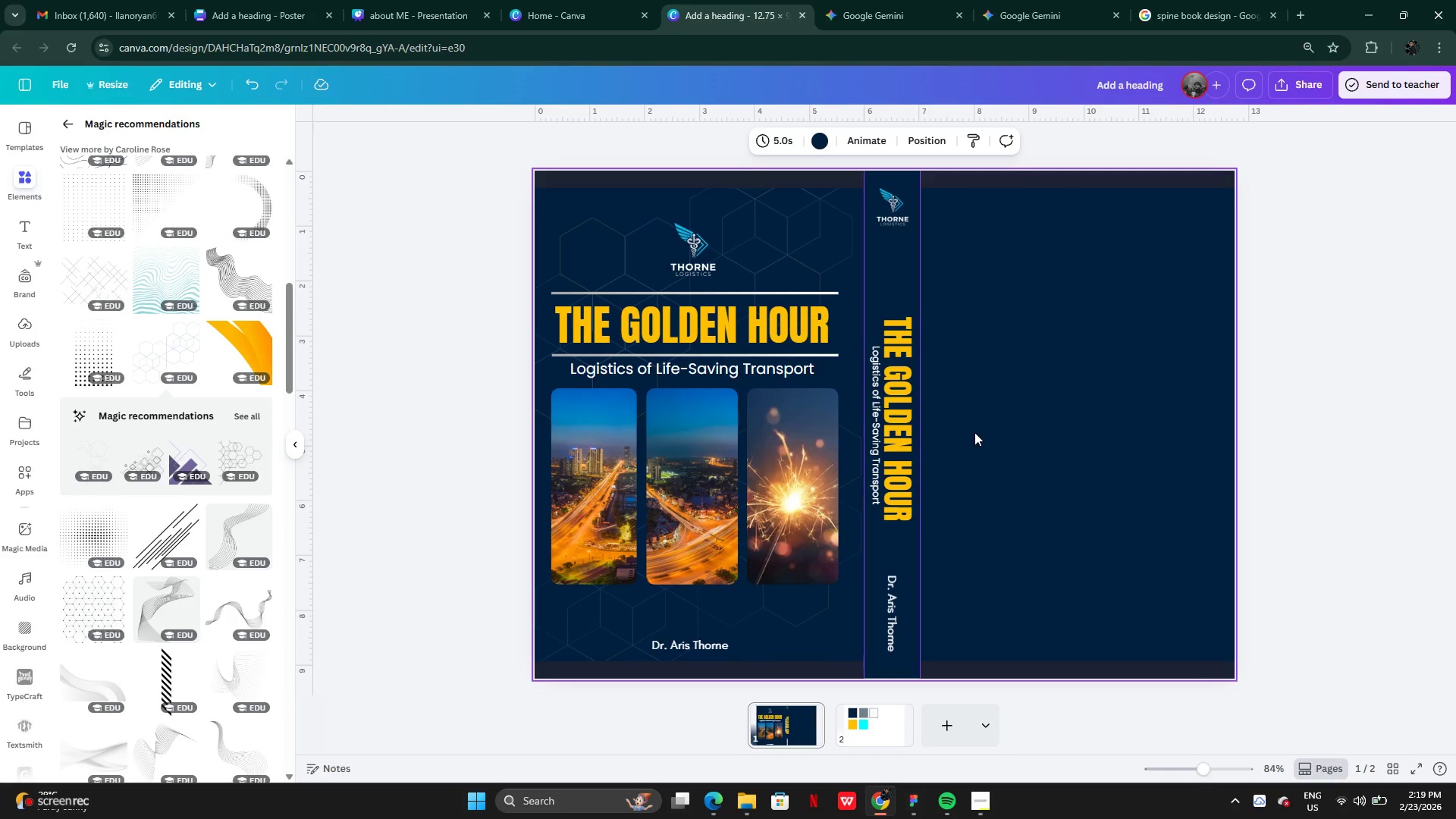 
wait(12.72)
 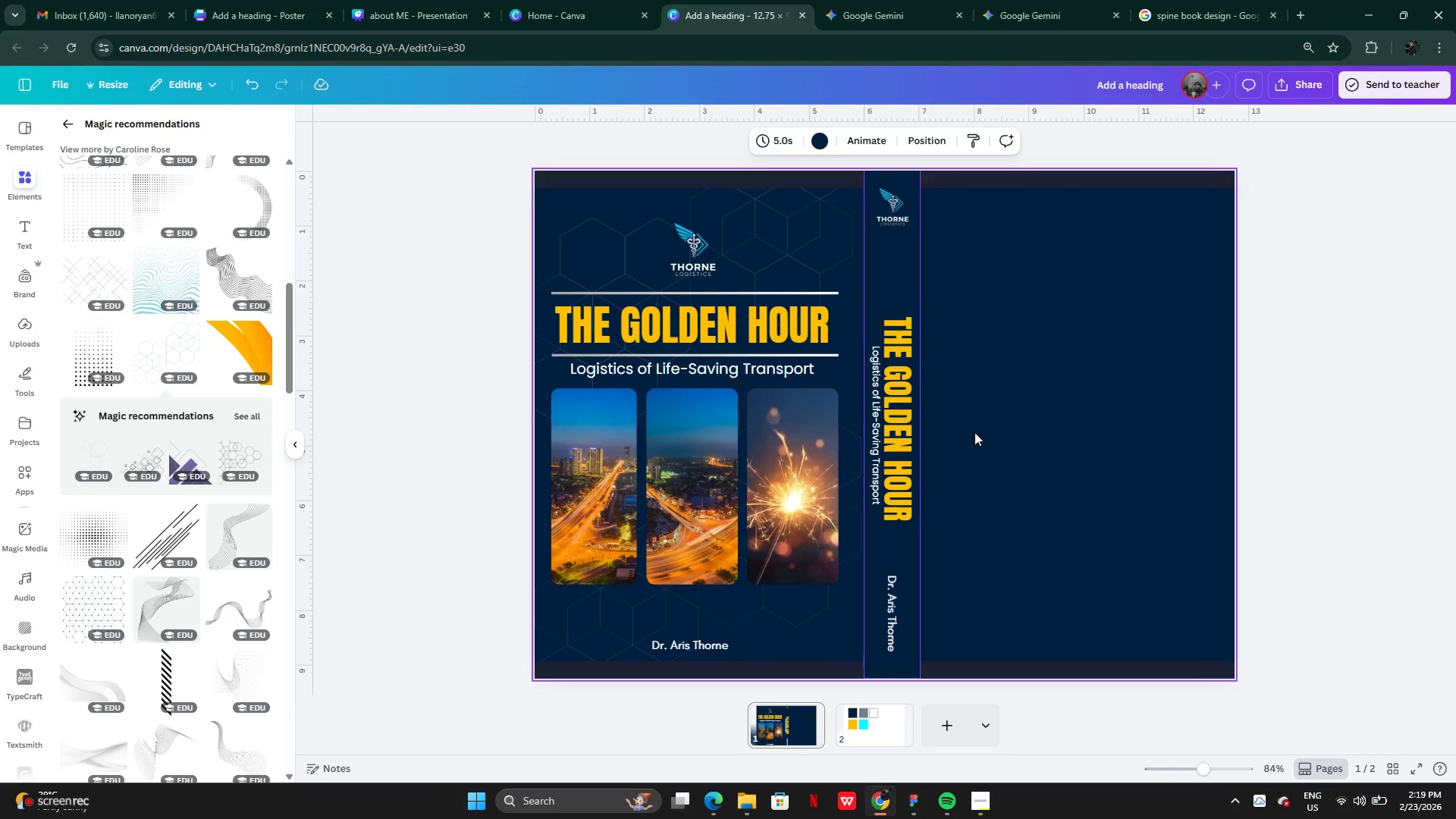 
left_click([968, 811])